 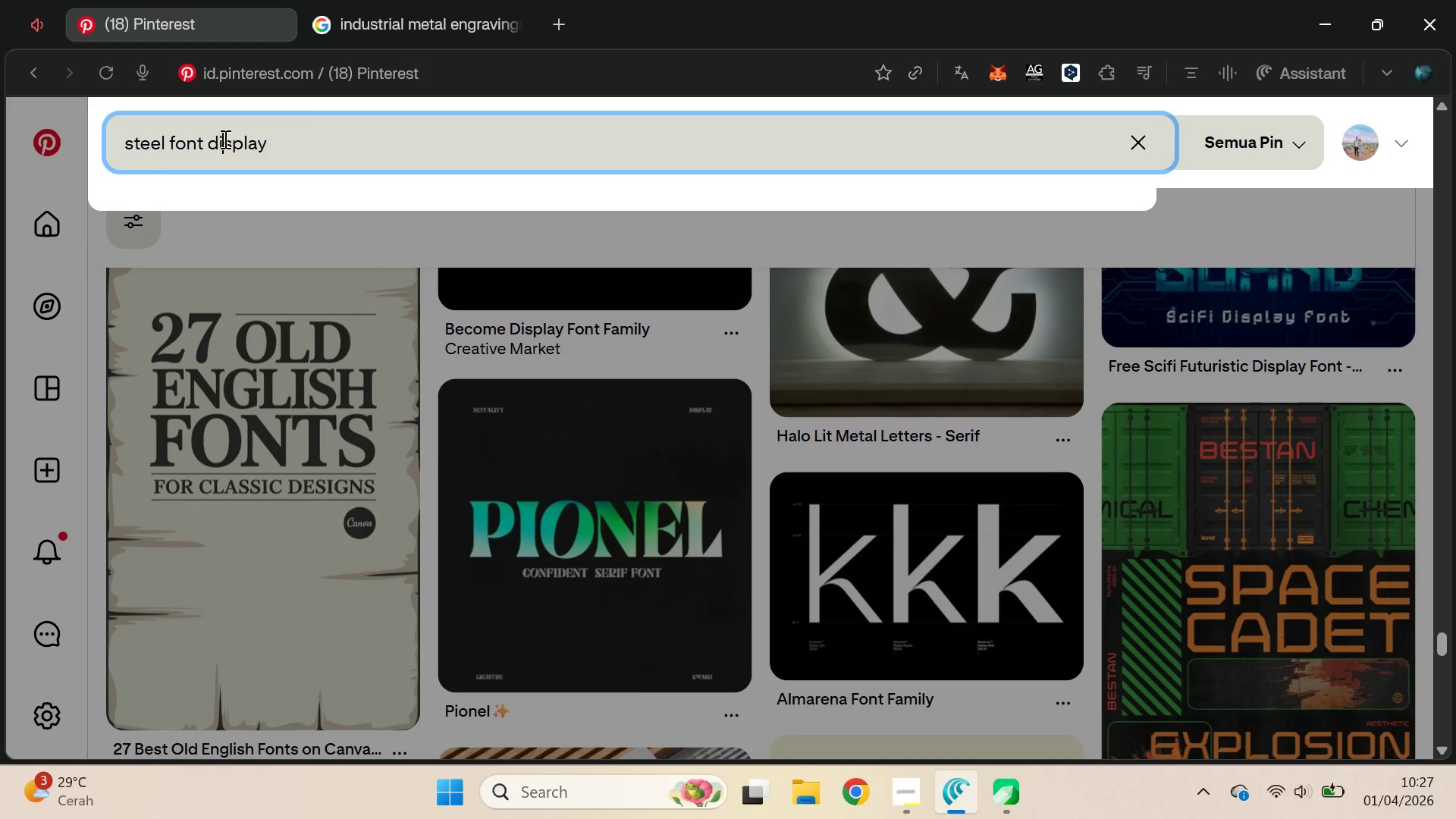 
key(Control+ControlLeft)
 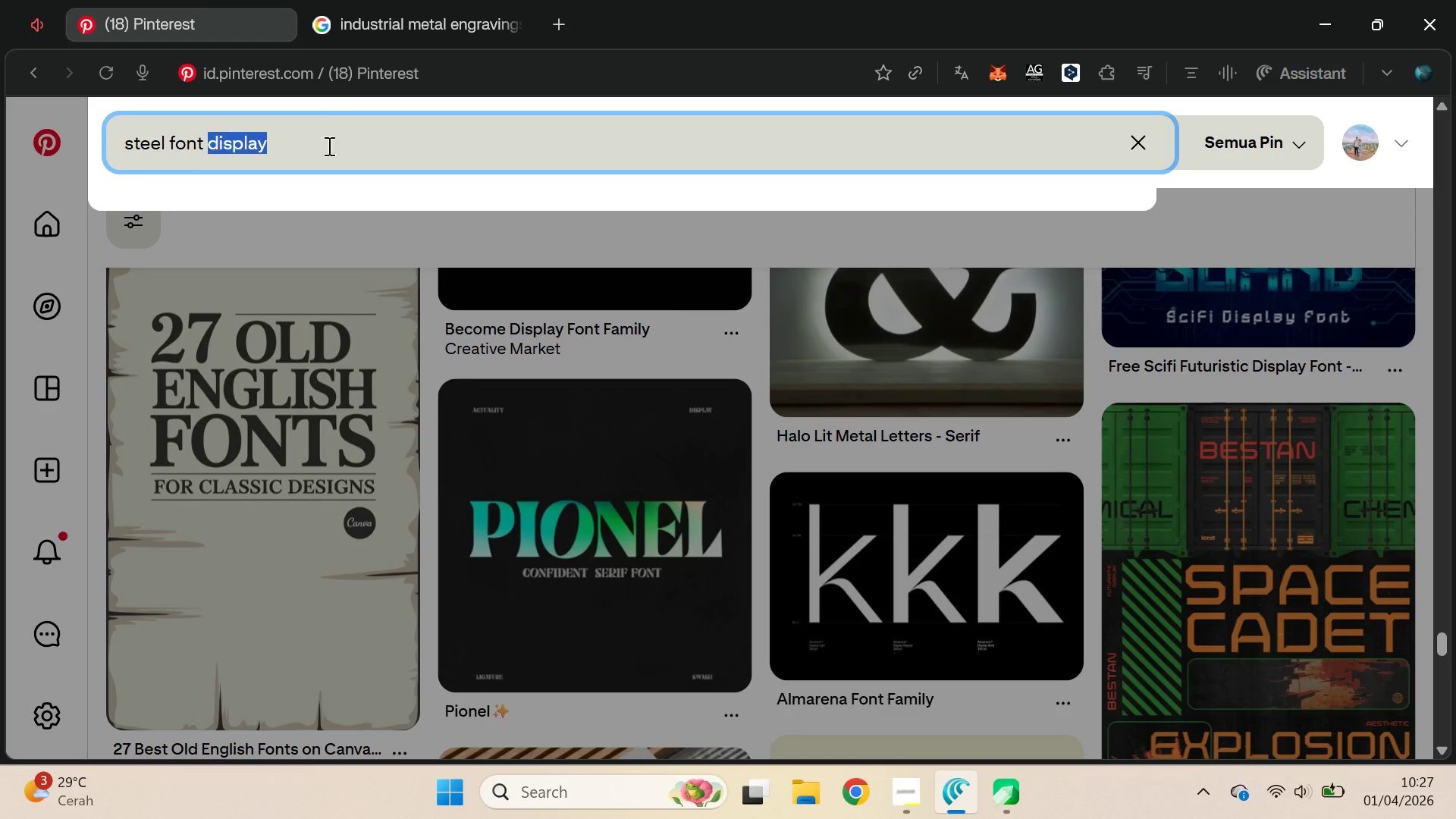 
key(Control+A)
 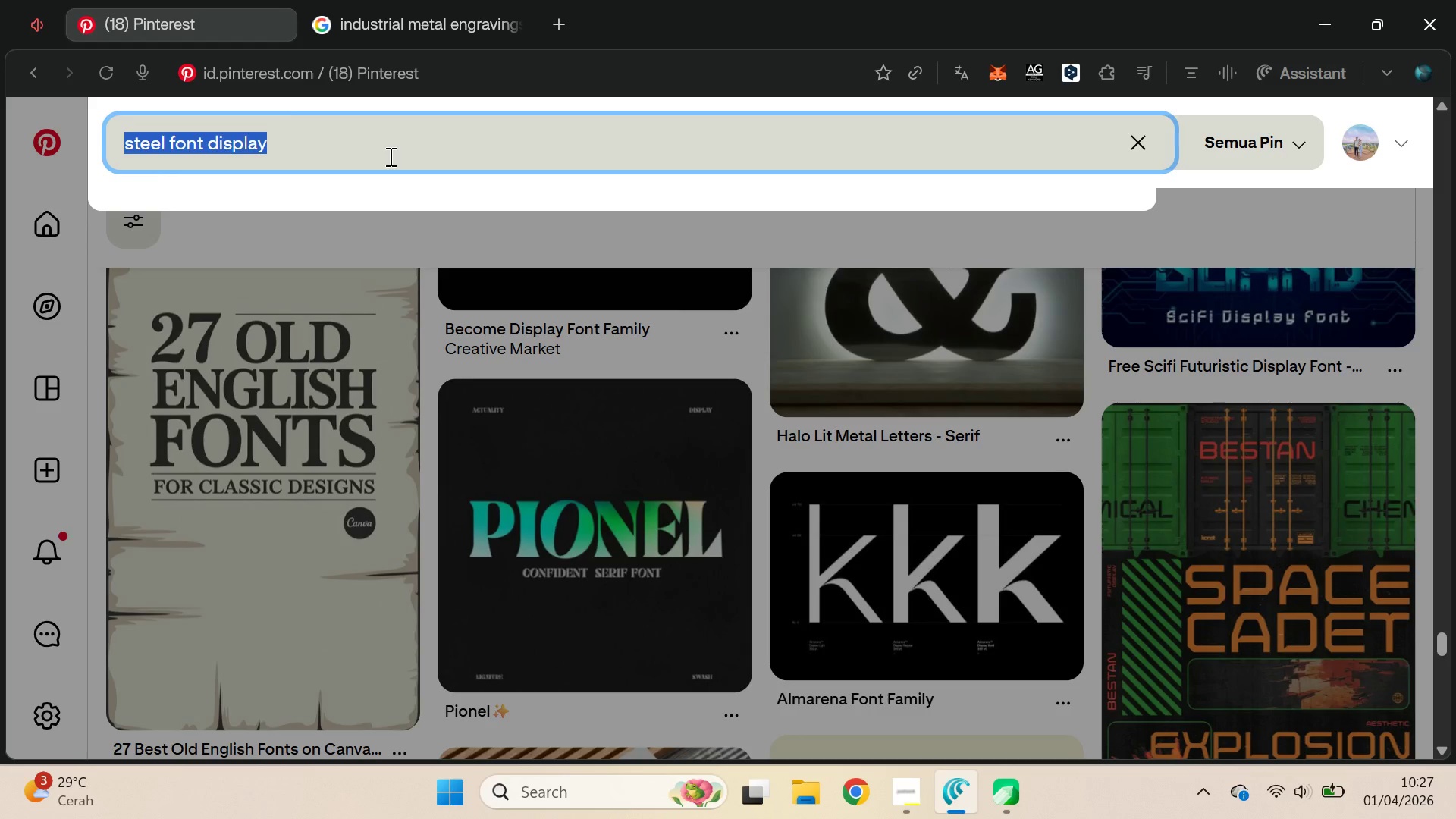 
type(notche s)
key(Backspace)
key(Backspace)
type(s logo )
key(Backspace)
 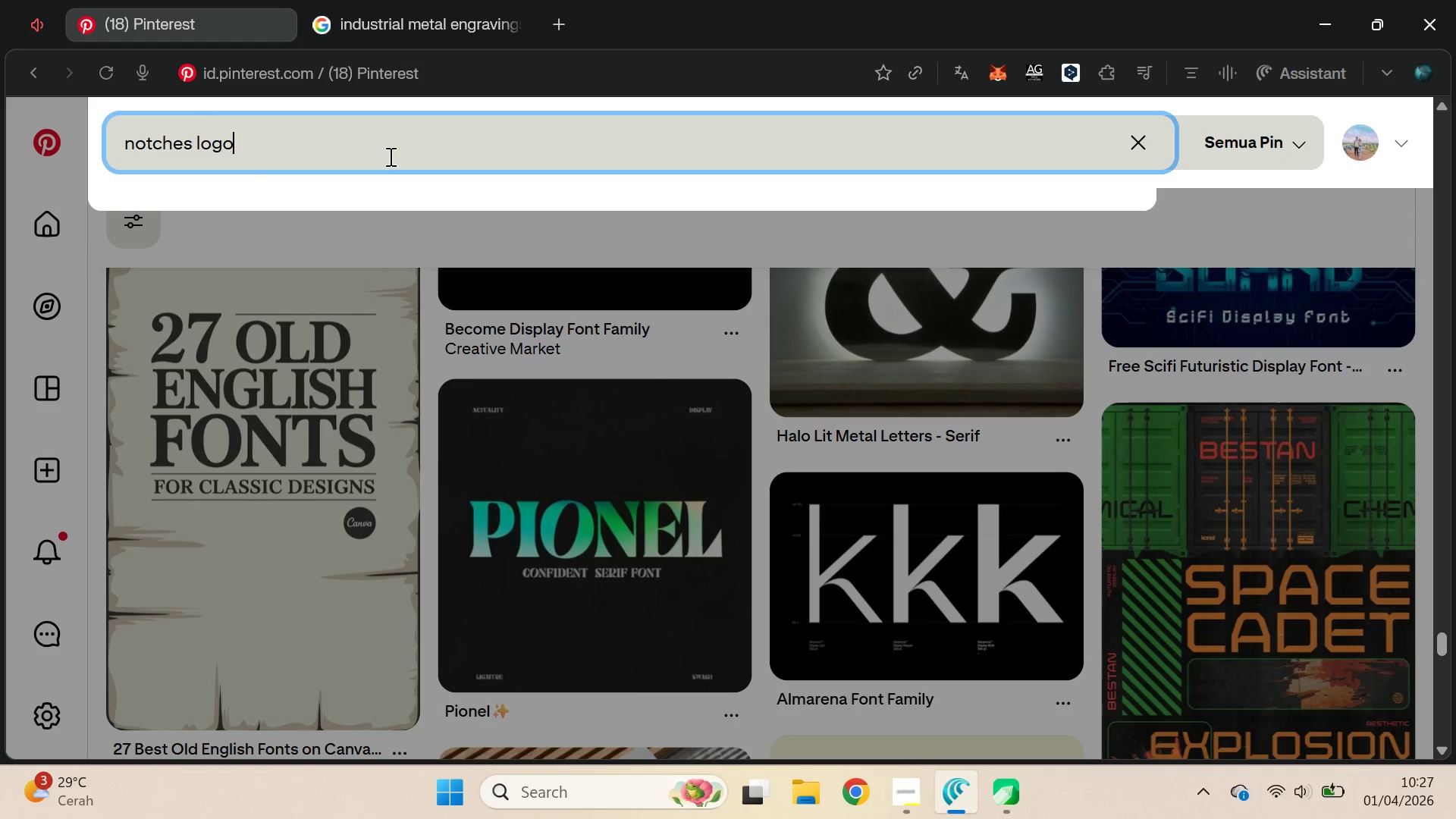 
key(Enter)
 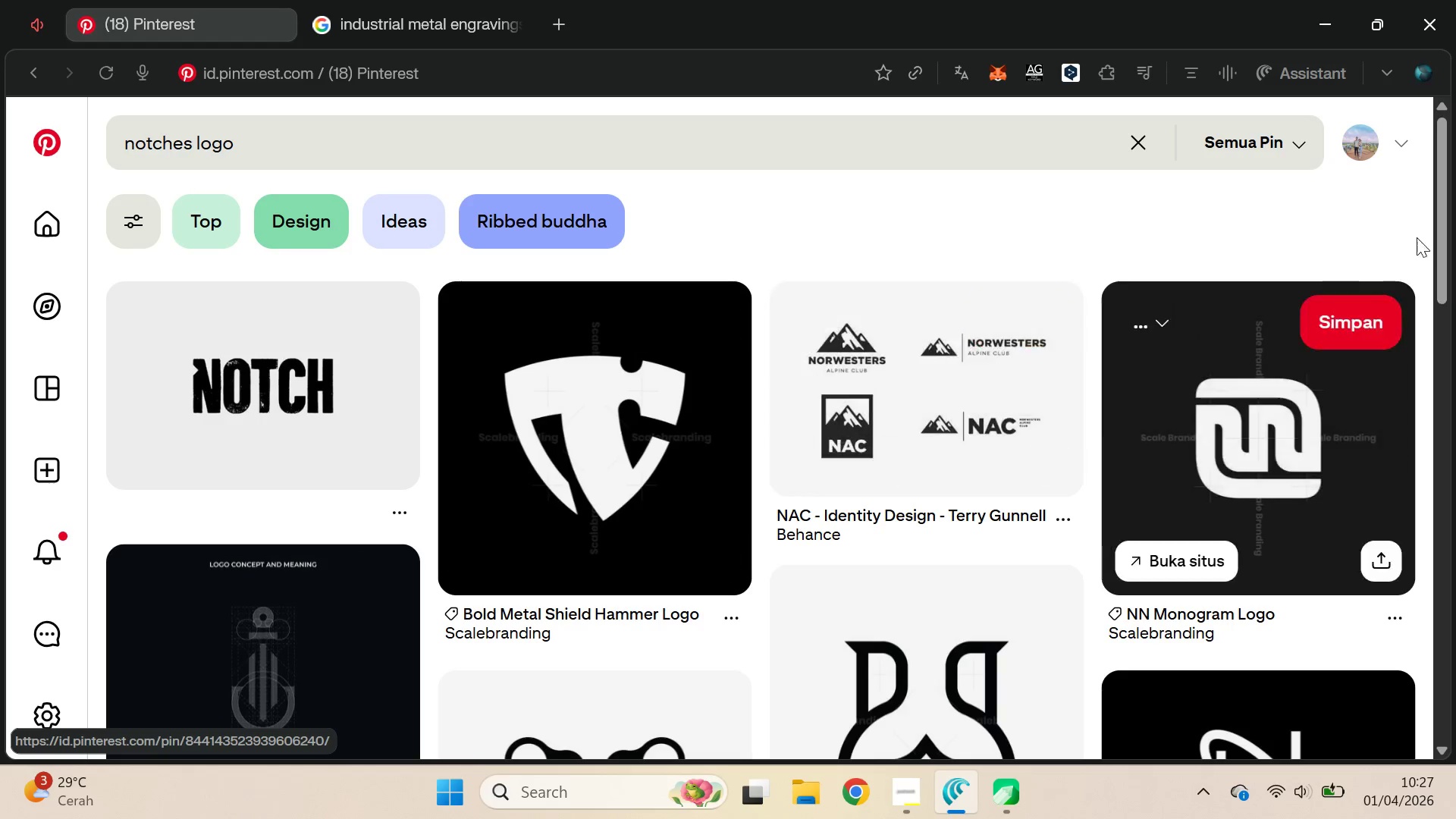 
left_click_drag(start_coordinate=[1446, 152], to_coordinate=[1455, 755])
 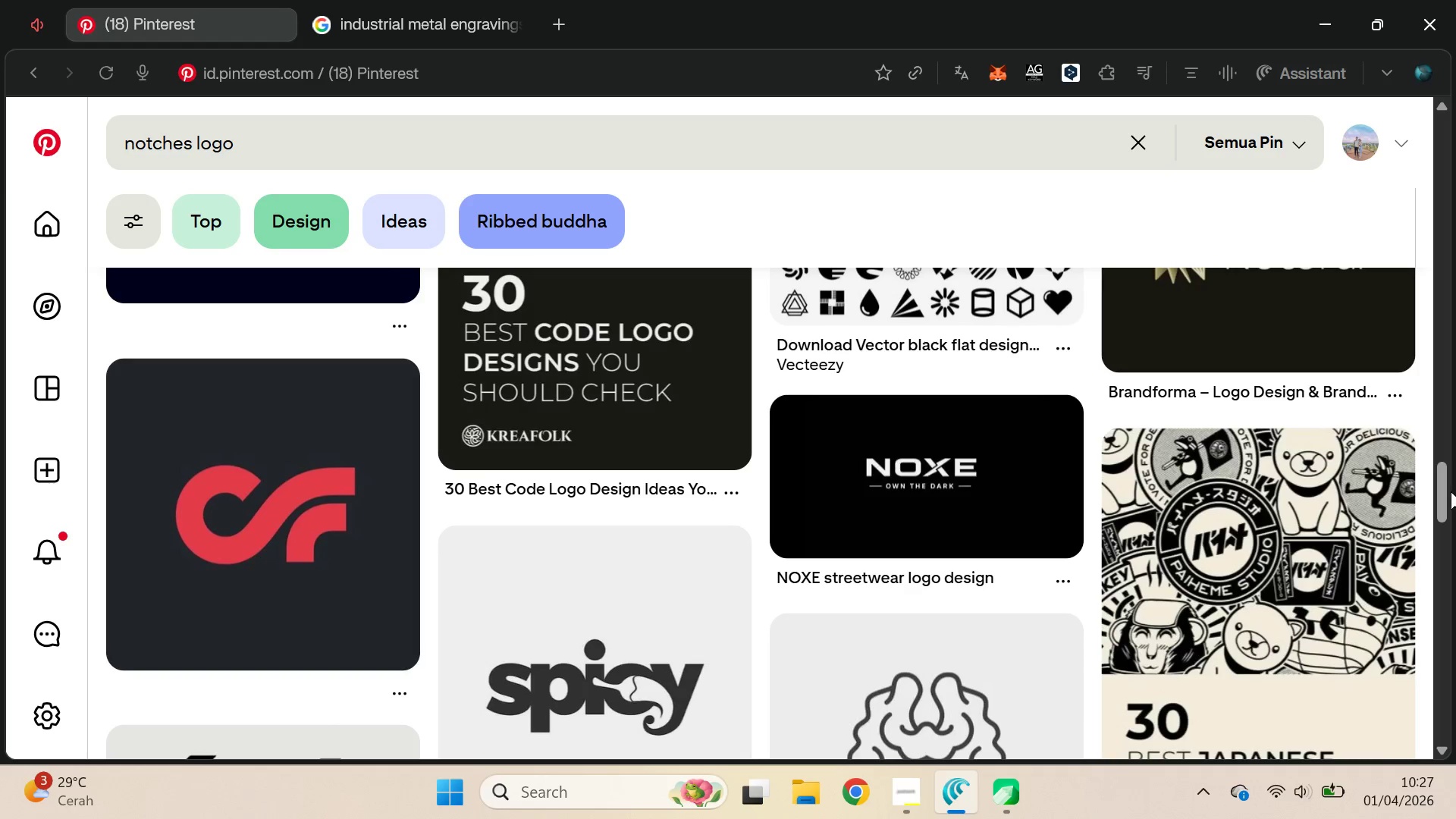 
left_click_drag(start_coordinate=[1446, 488], to_coordinate=[1455, 669])
 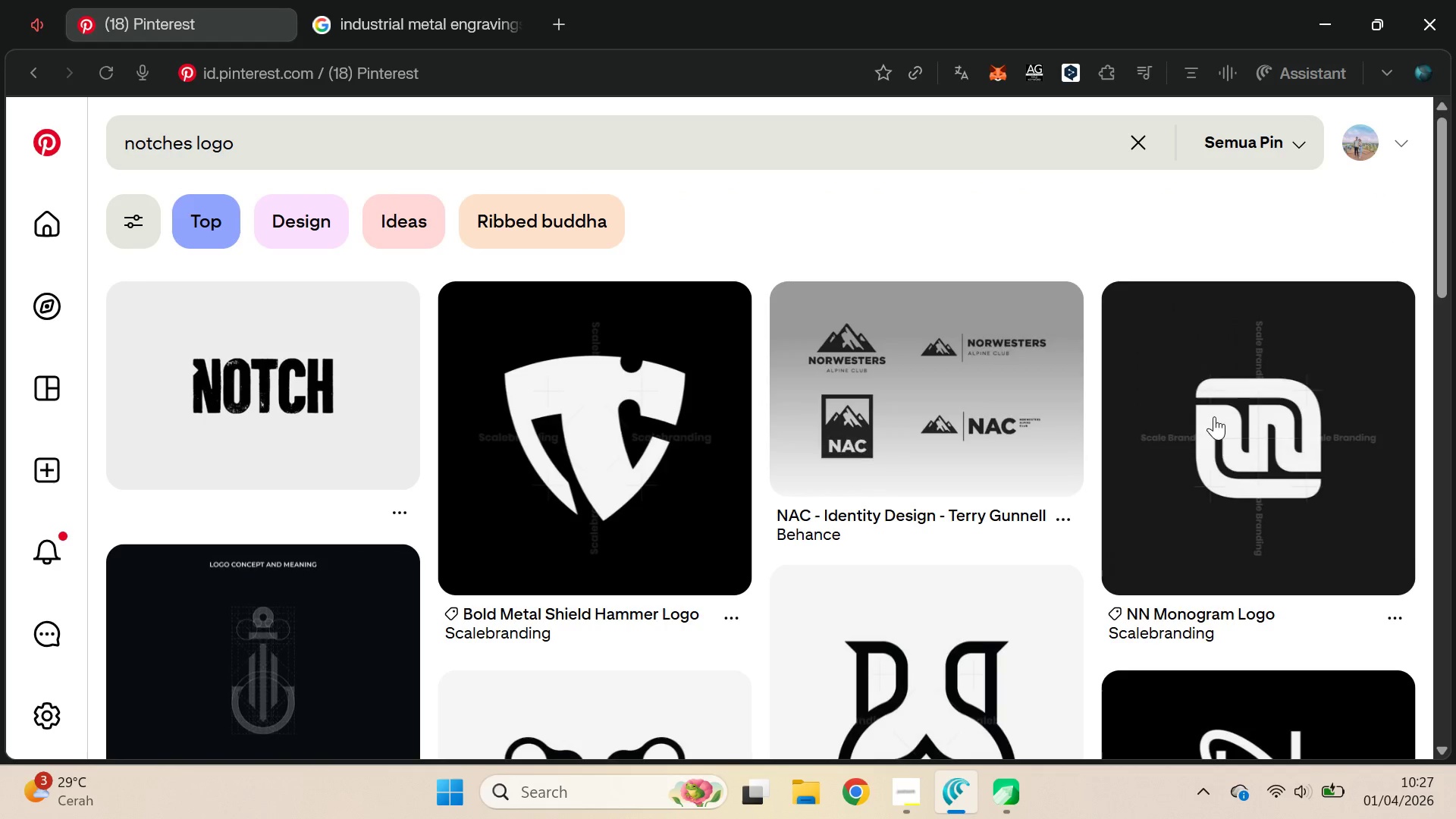 
scroll: coordinate [1447, 349], scroll_direction: down, amount: 1.0
 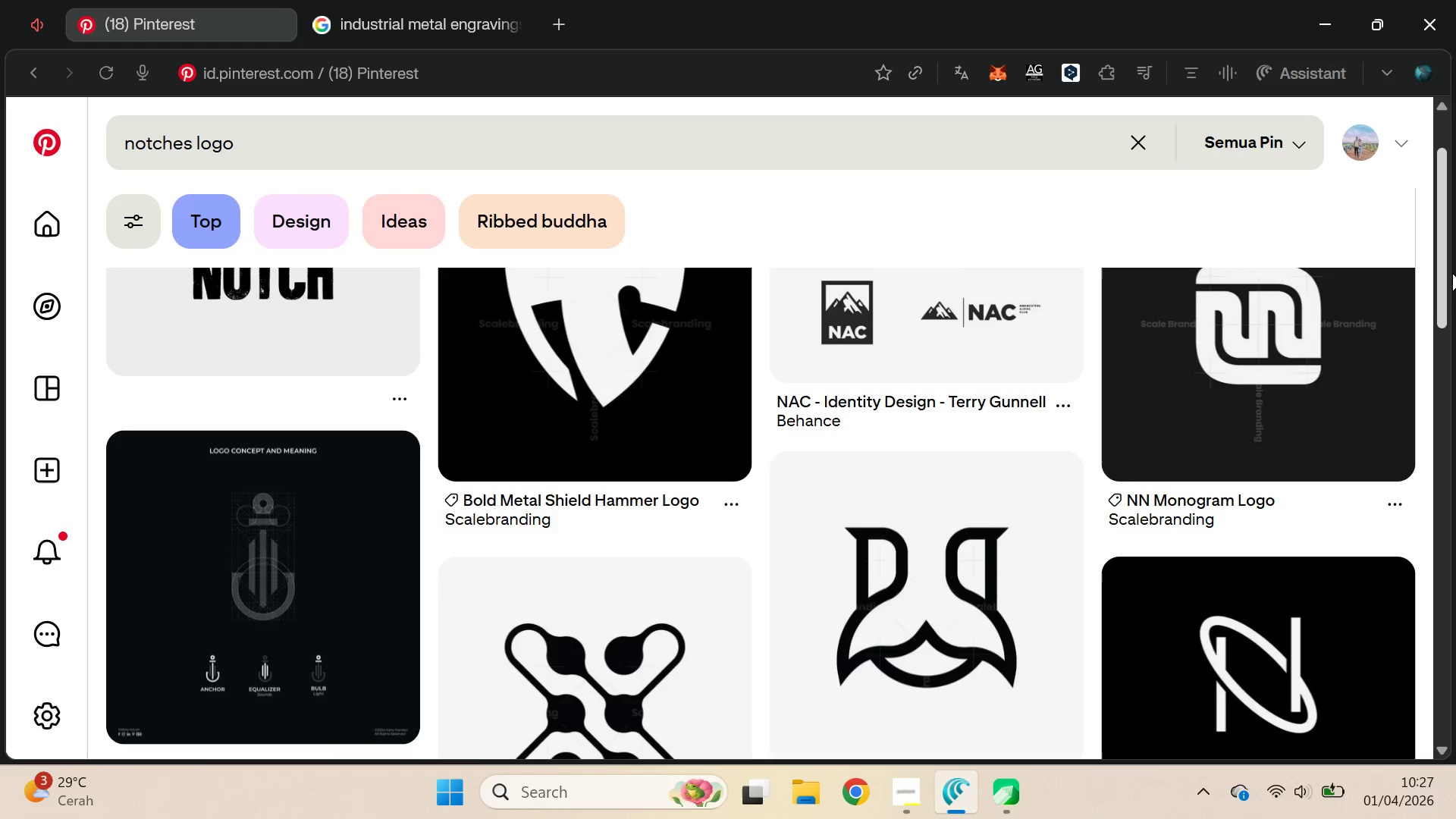 
left_click_drag(start_coordinate=[1452, 273], to_coordinate=[1432, 371])
 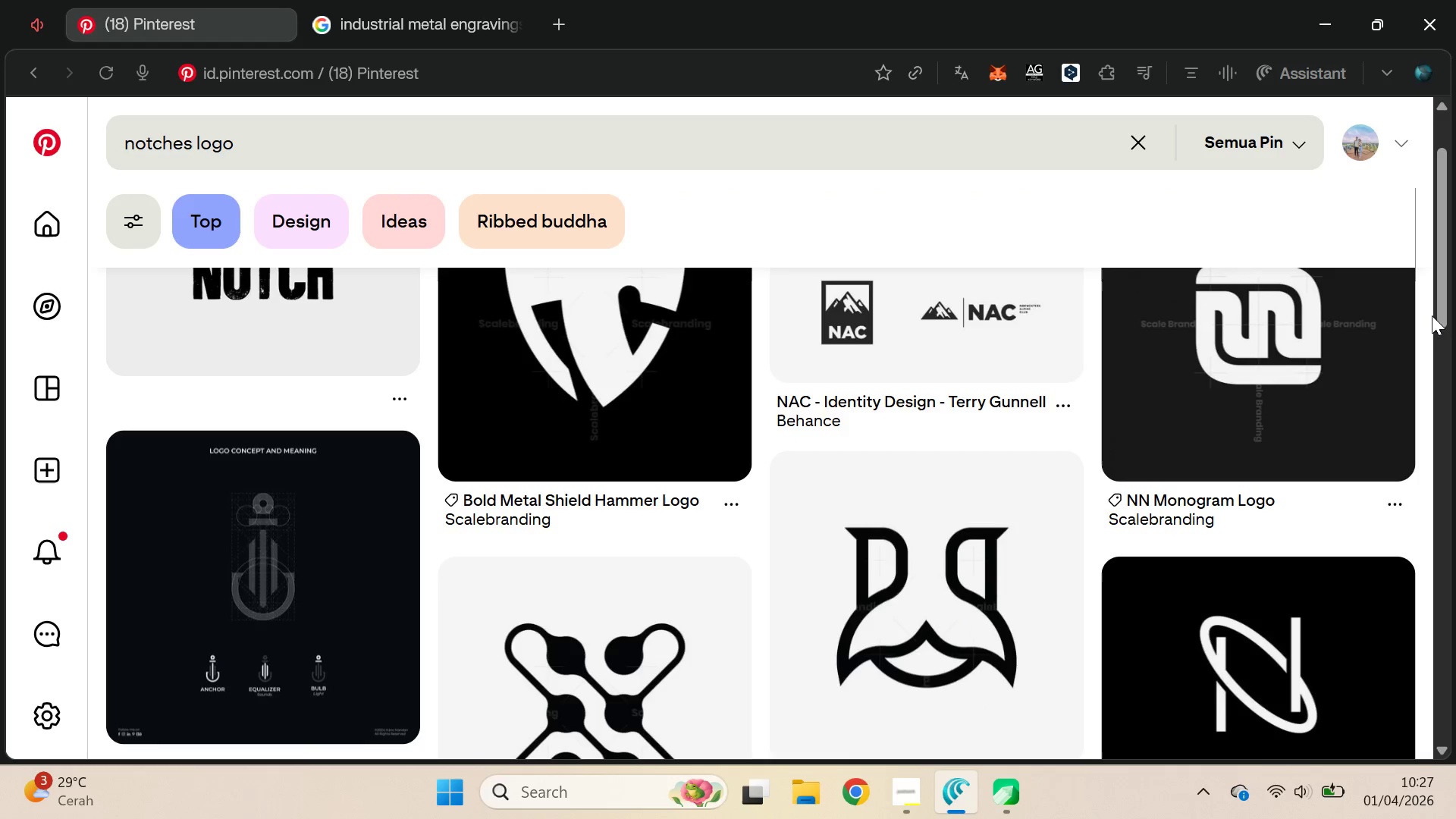 
left_click_drag(start_coordinate=[1432, 315], to_coordinate=[1433, 372])
 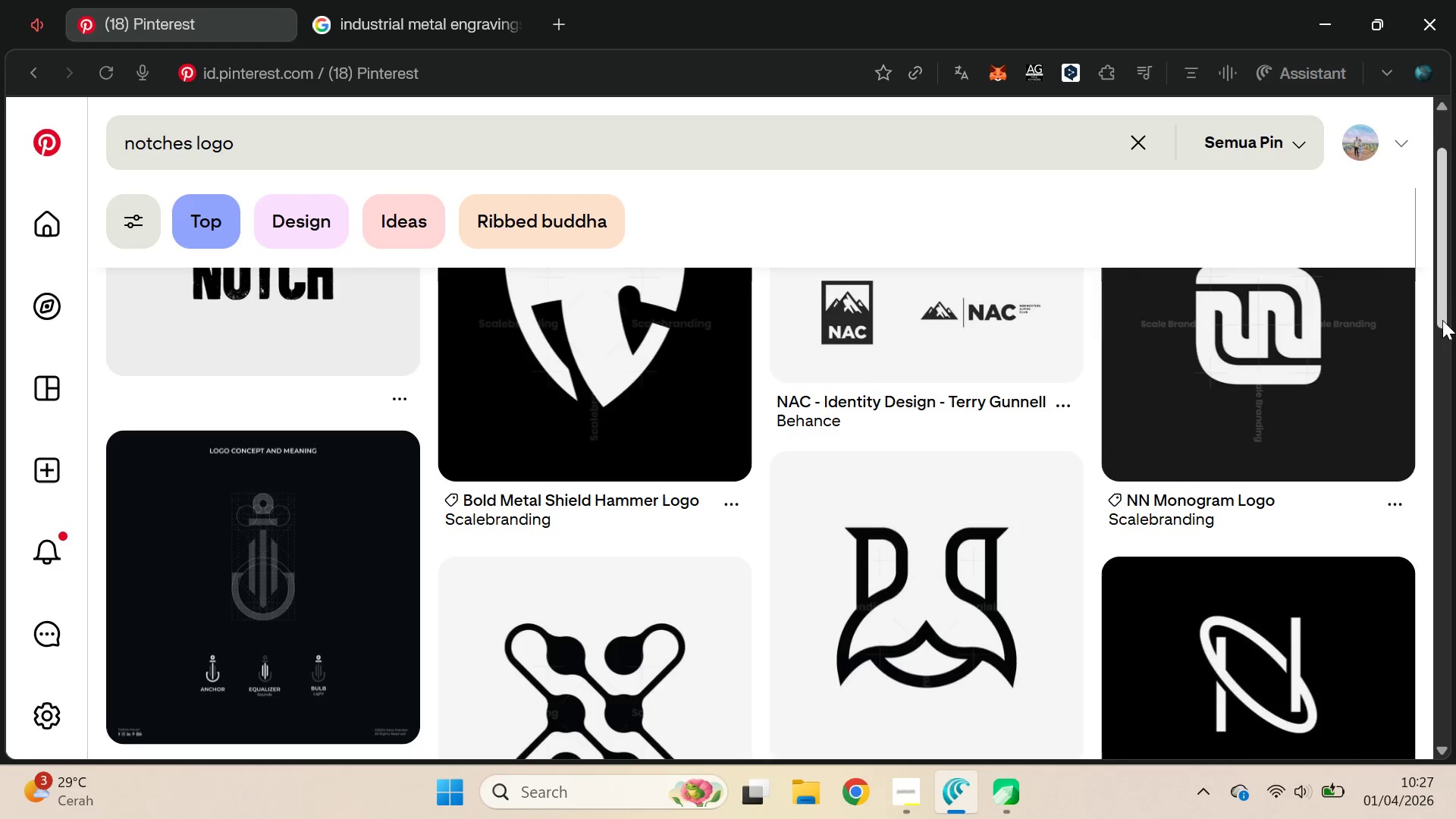 
left_click_drag(start_coordinate=[1443, 320], to_coordinate=[1432, 731])
 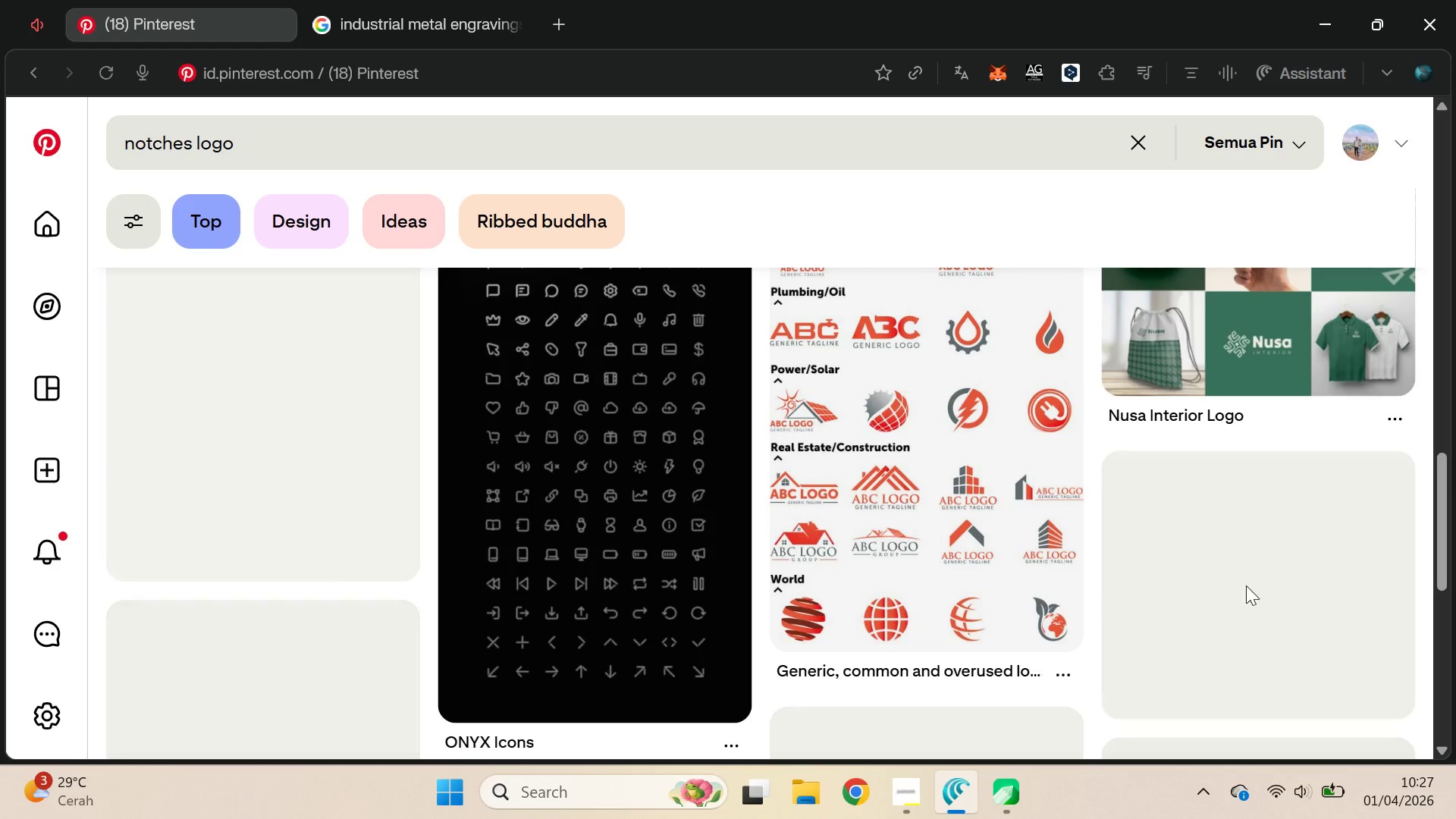 
scroll: coordinate [1090, 565], scroll_direction: down, amount: 19.0
 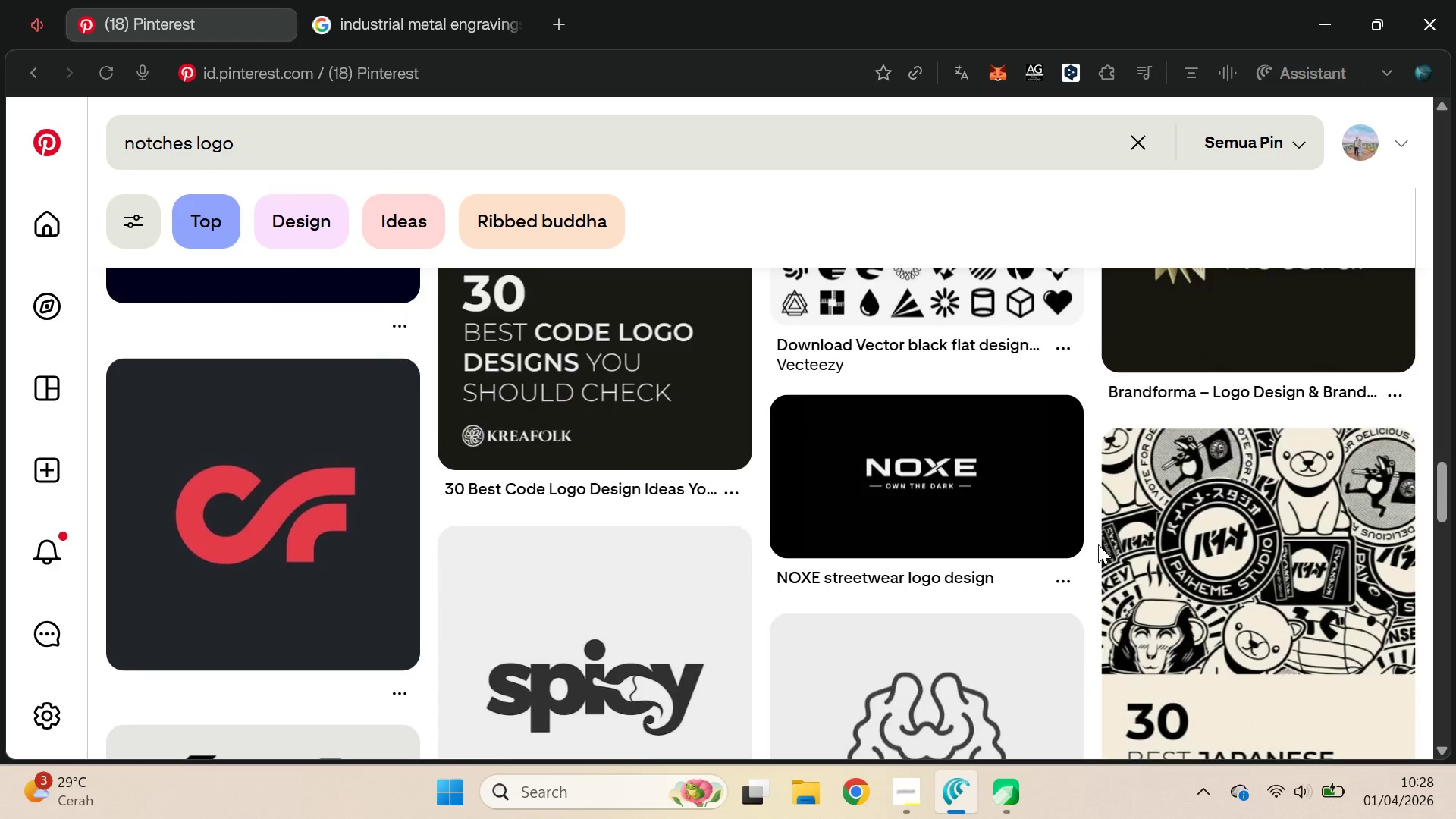 
scroll: coordinate [1115, 539], scroll_direction: down, amount: 9.0
 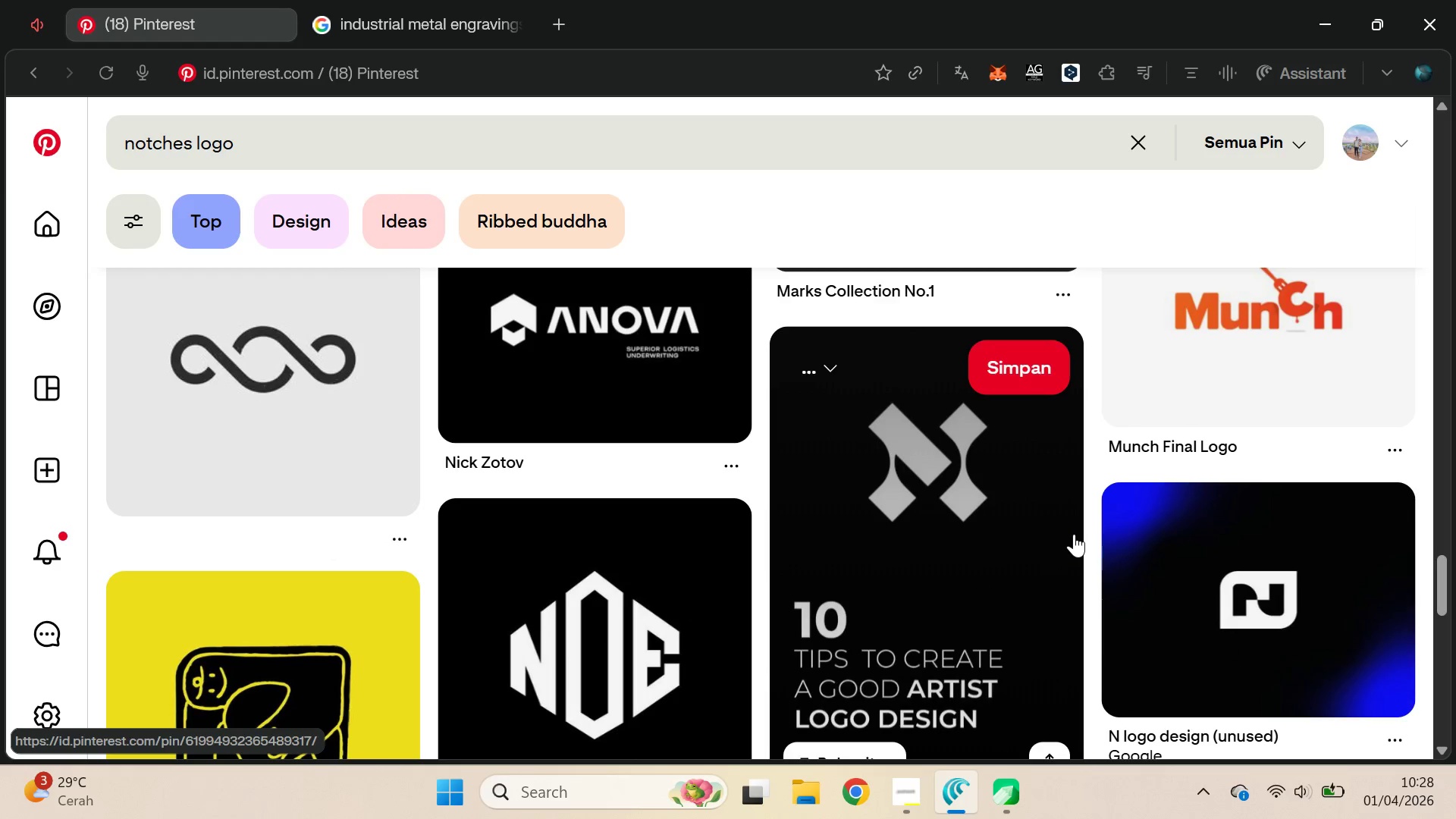 
scroll: coordinate [1074, 534], scroll_direction: none, amount: 0.0
 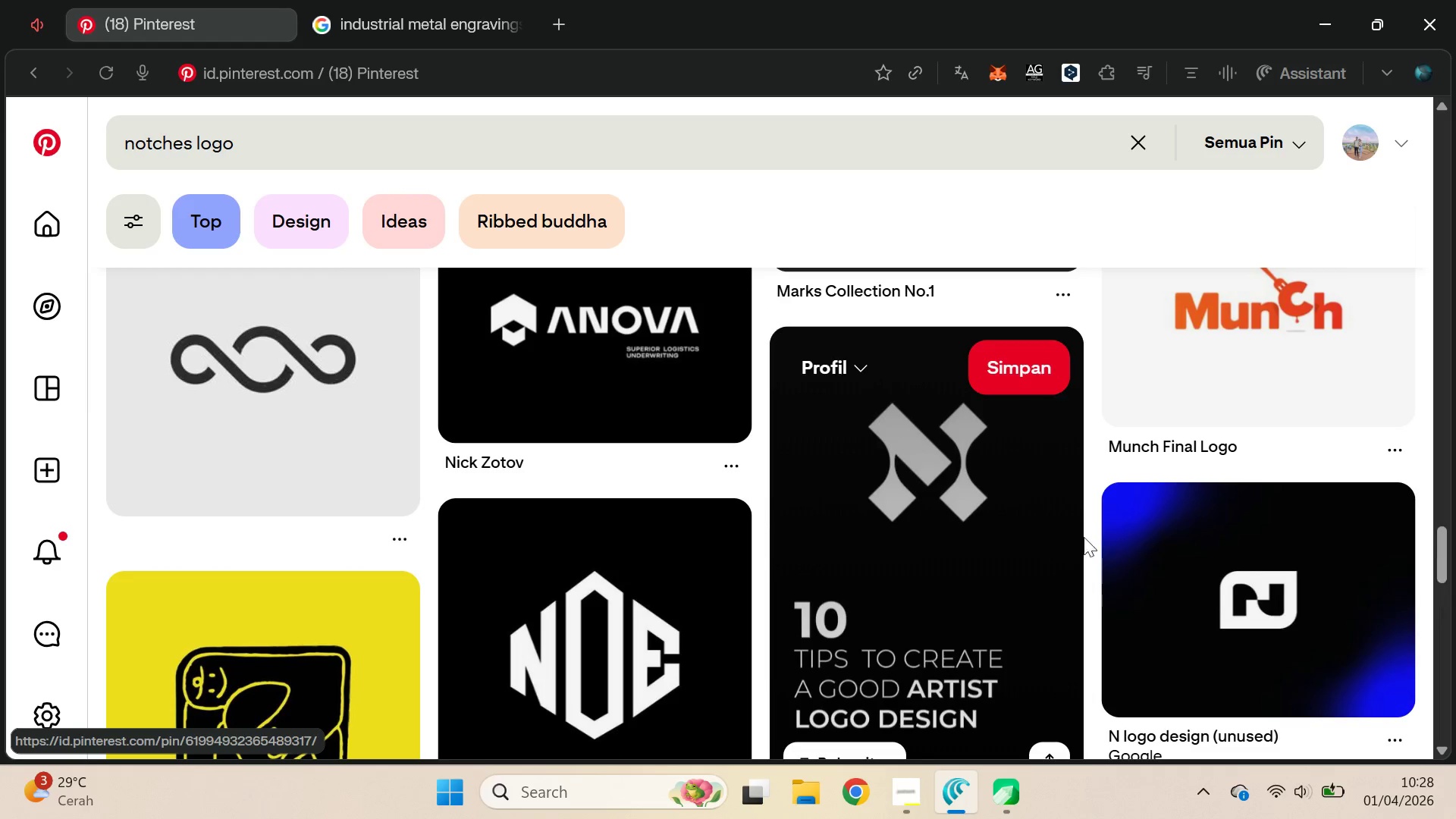 
scroll: coordinate [1105, 554], scroll_direction: down, amount: 11.0
 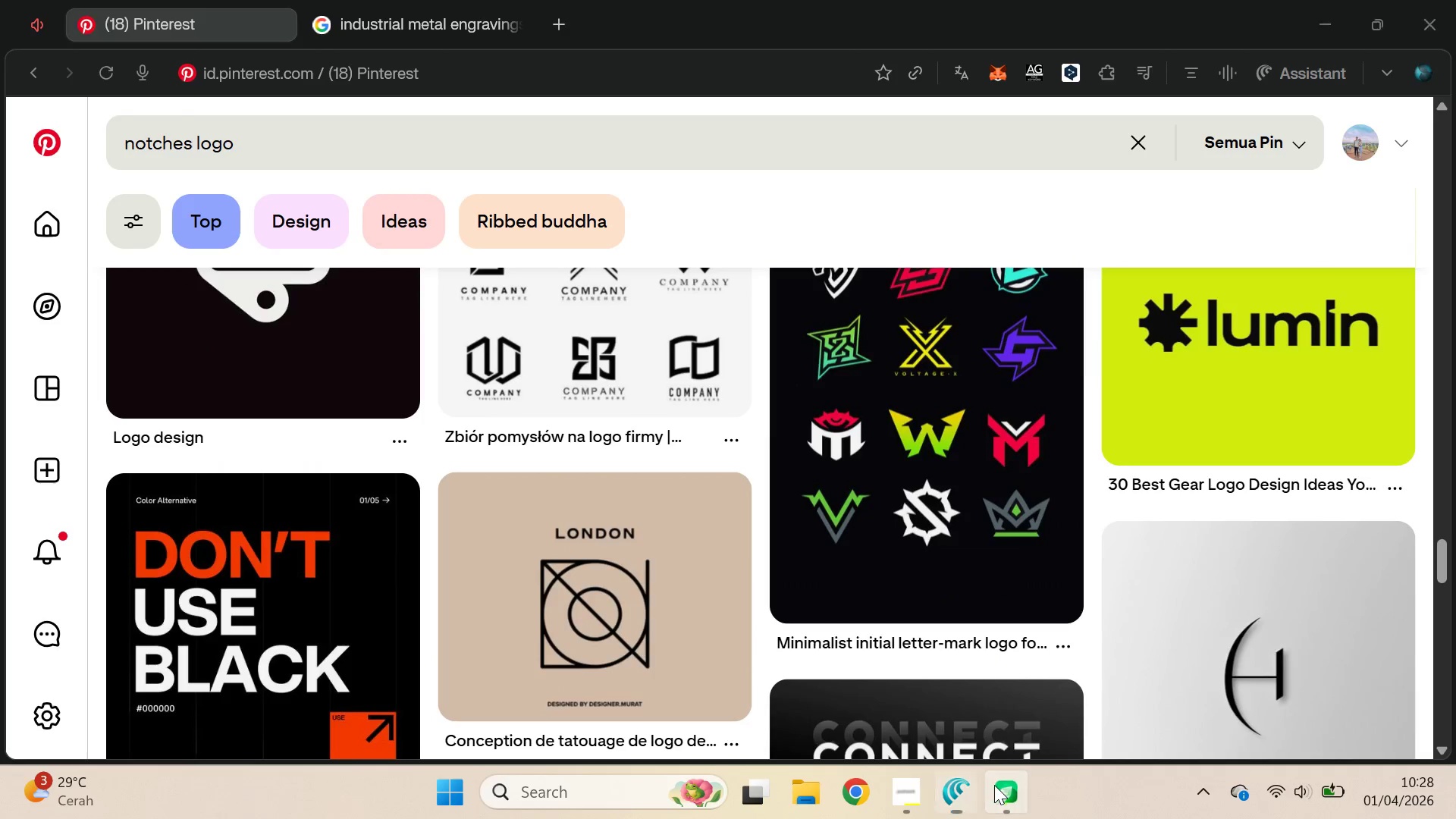 
left_click([598, 378])
 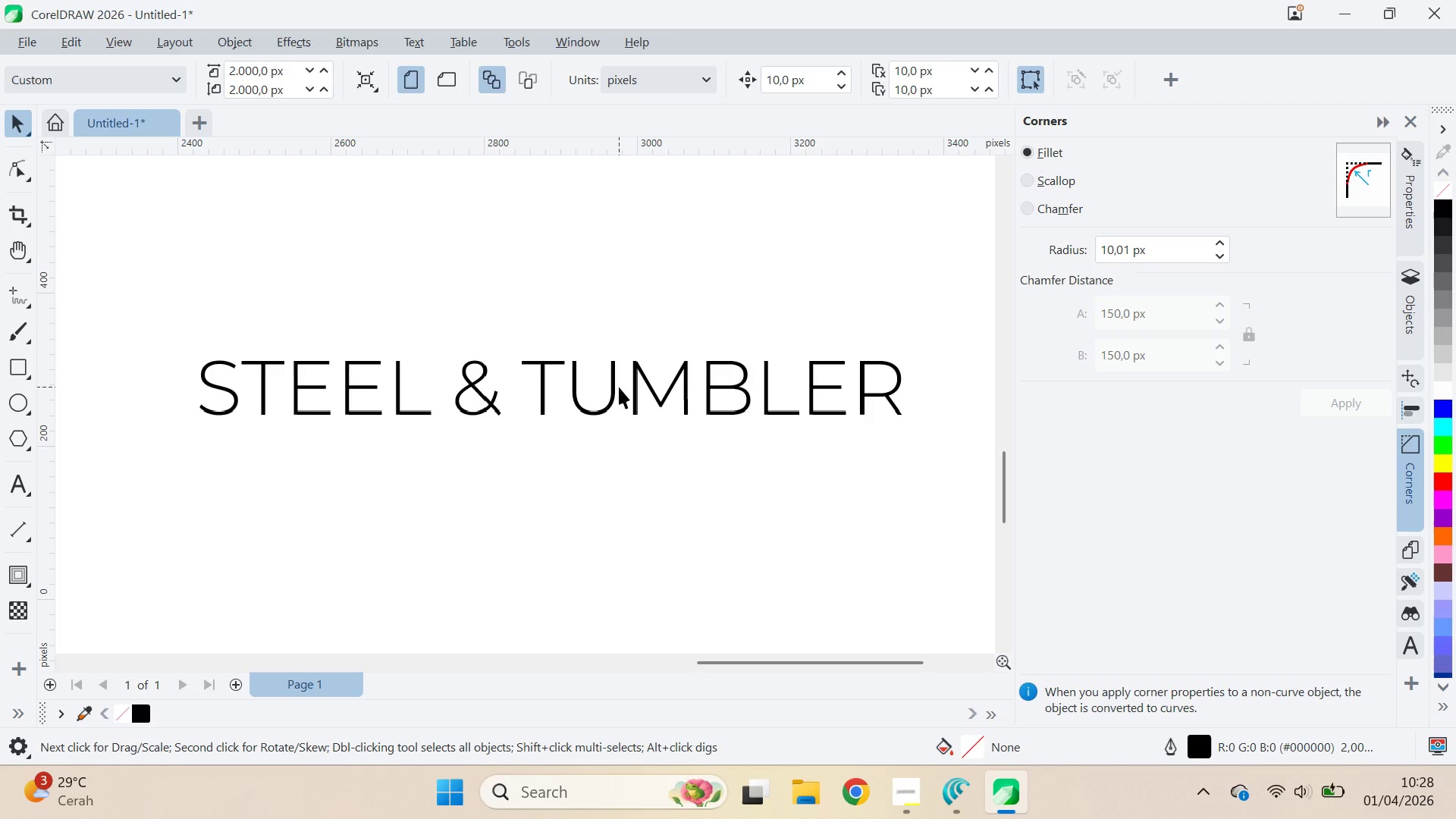 
left_click_drag(start_coordinate=[619, 387], to_coordinate=[663, 456])
 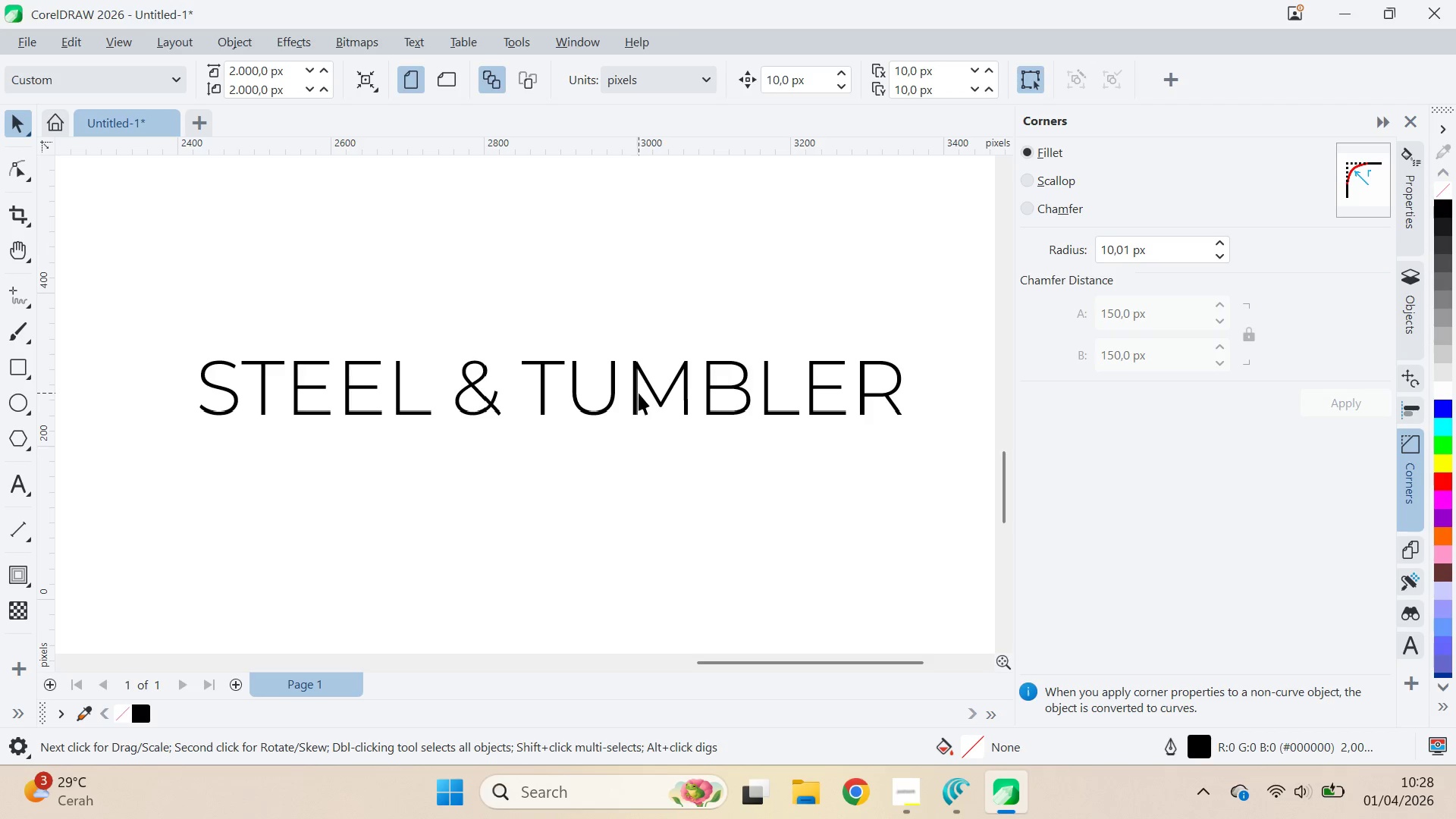 
left_click_drag(start_coordinate=[639, 393], to_coordinate=[833, 563])
 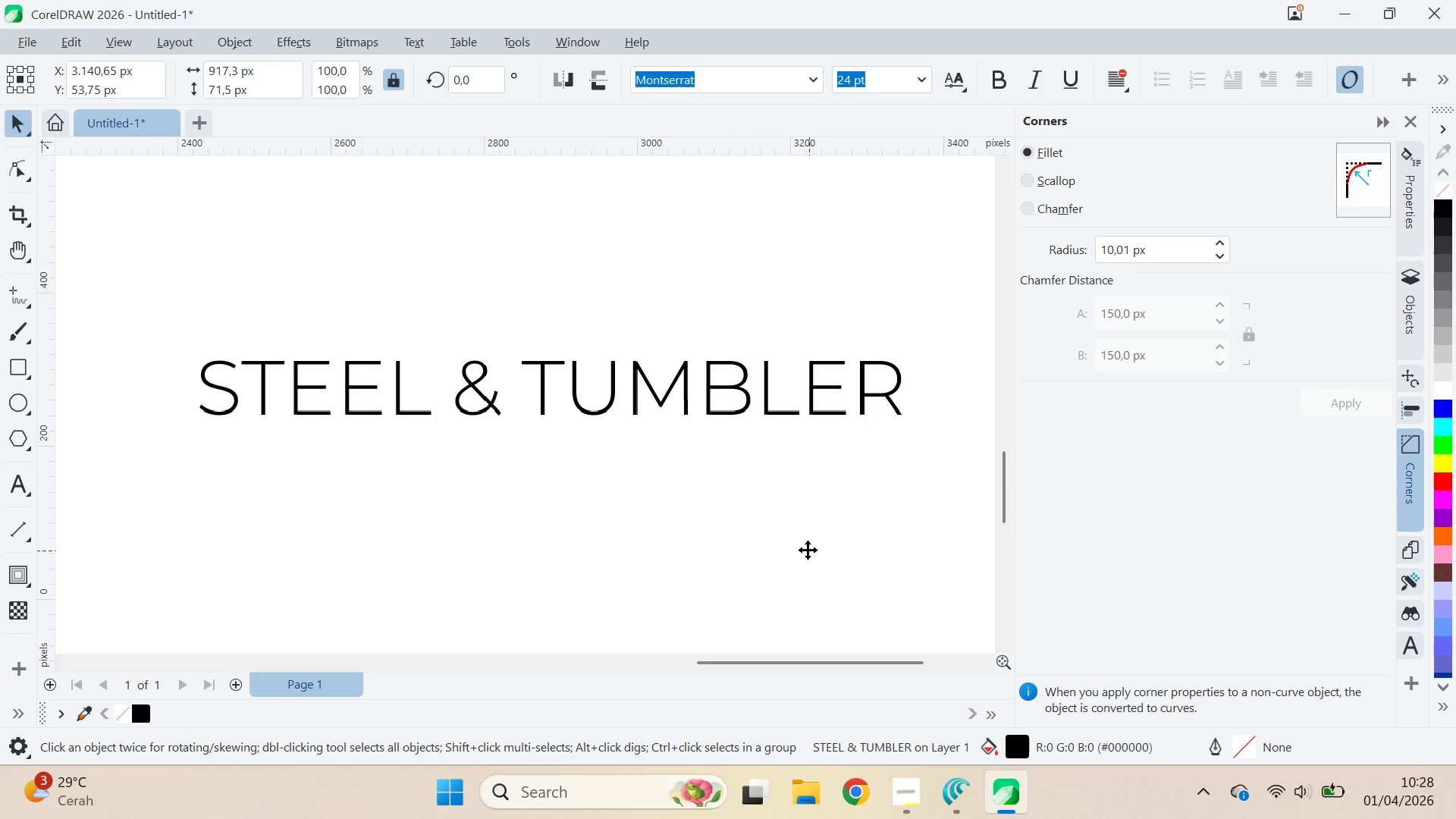 
type(qvqvq)
 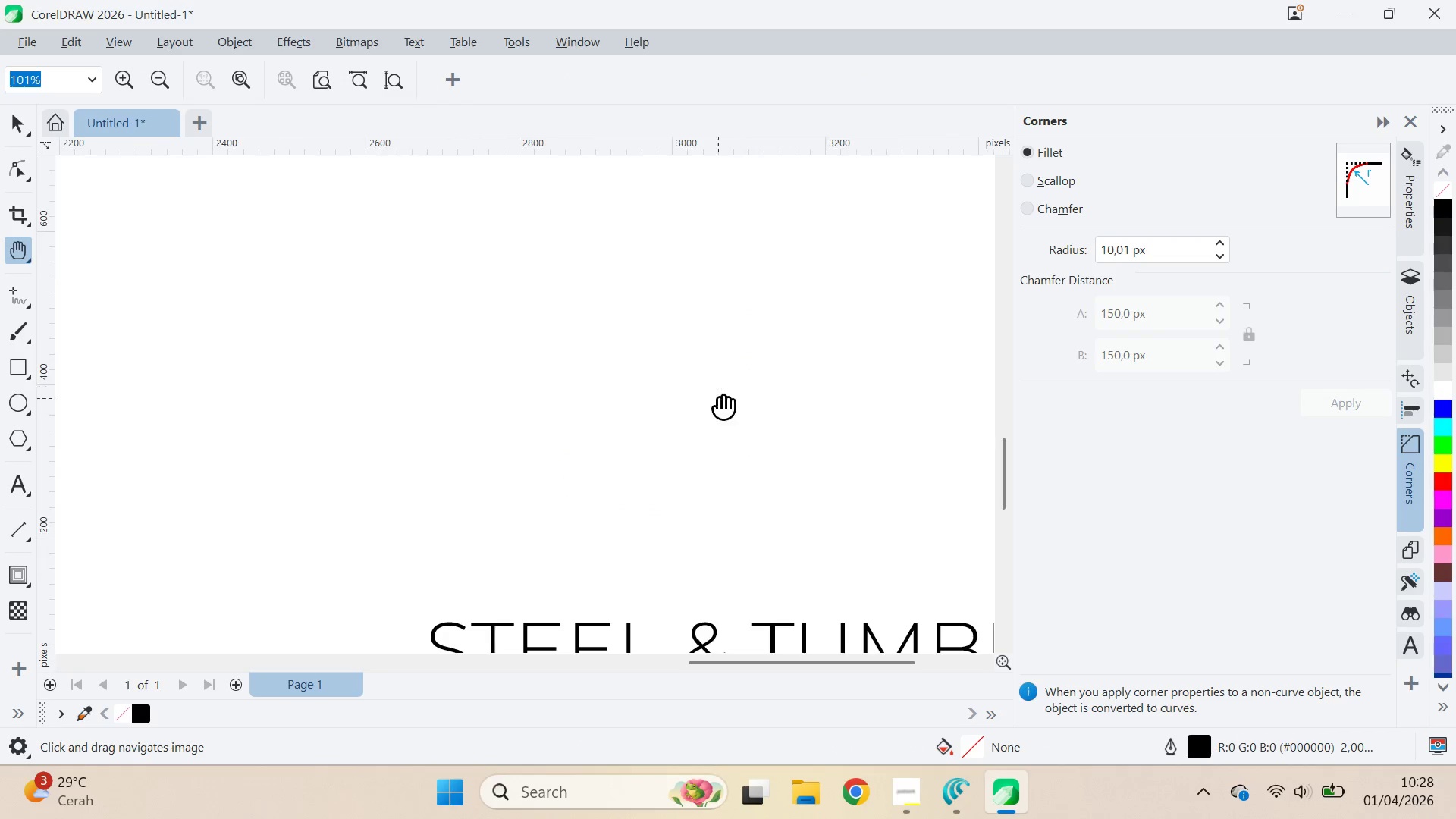 
left_click_drag(start_coordinate=[837, 531], to_coordinate=[817, 328])
 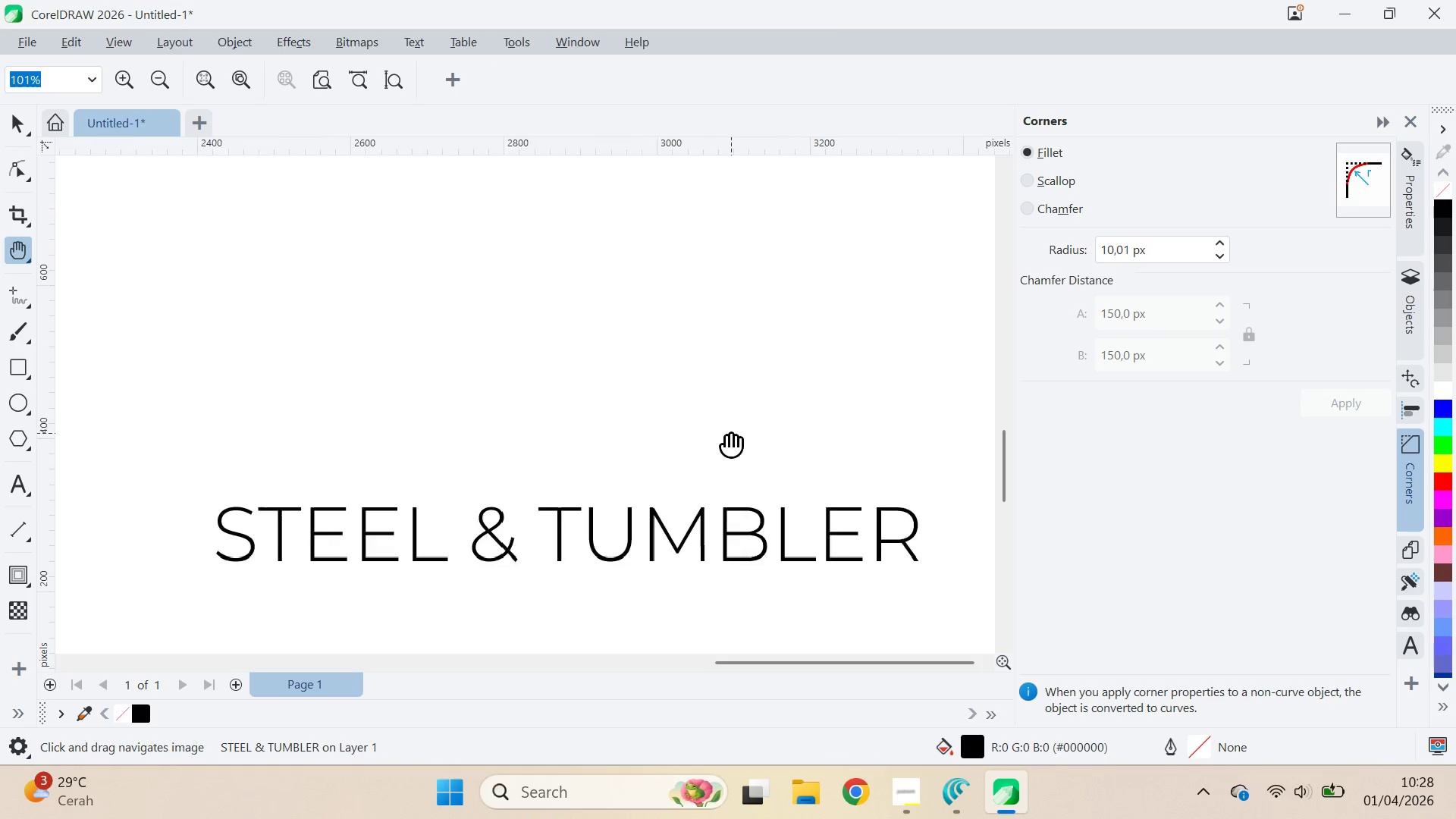 
left_click_drag(start_coordinate=[745, 450], to_coordinate=[830, 446])
 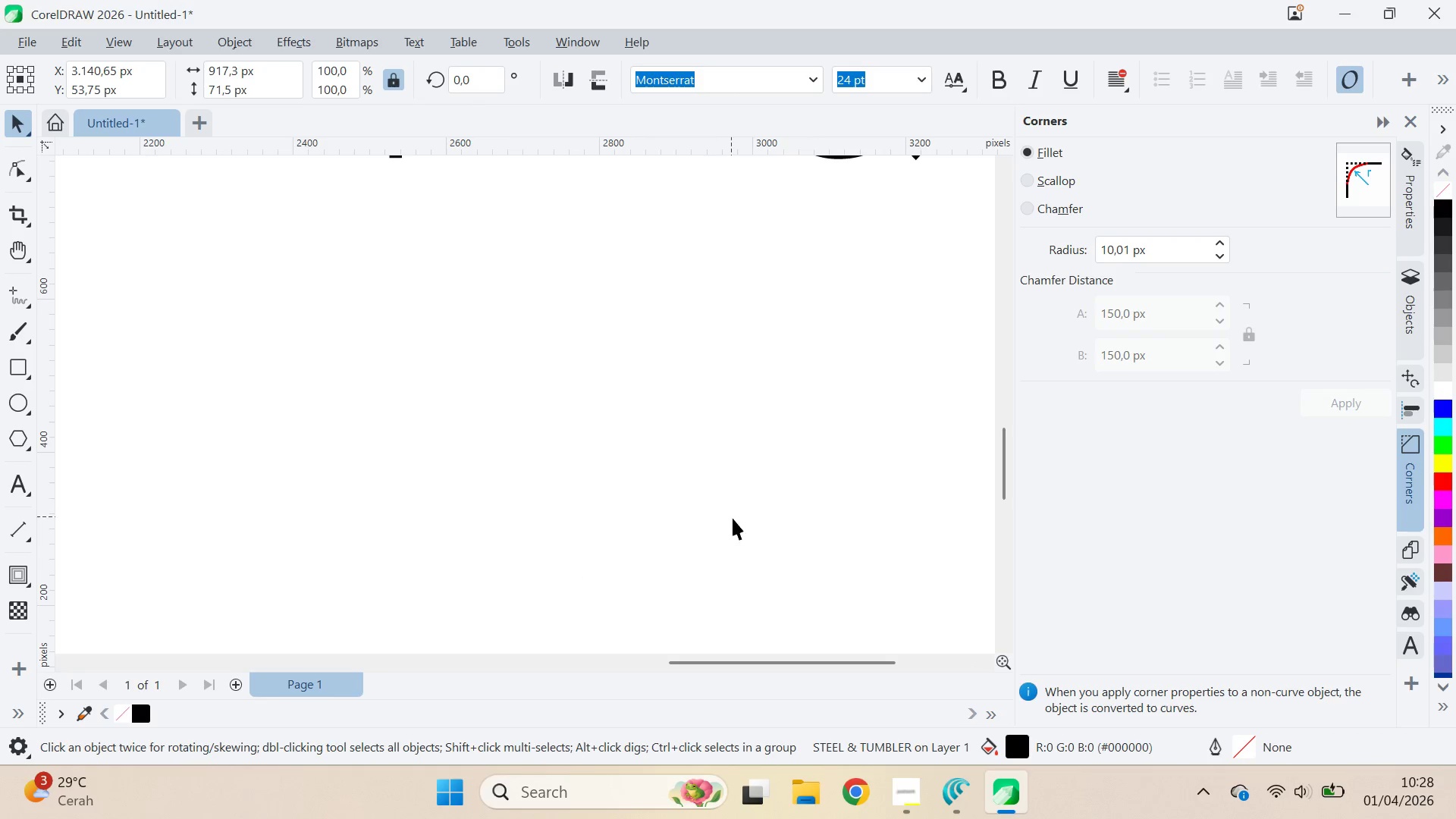 
left_click_drag(start_coordinate=[748, 507], to_coordinate=[558, 235])
 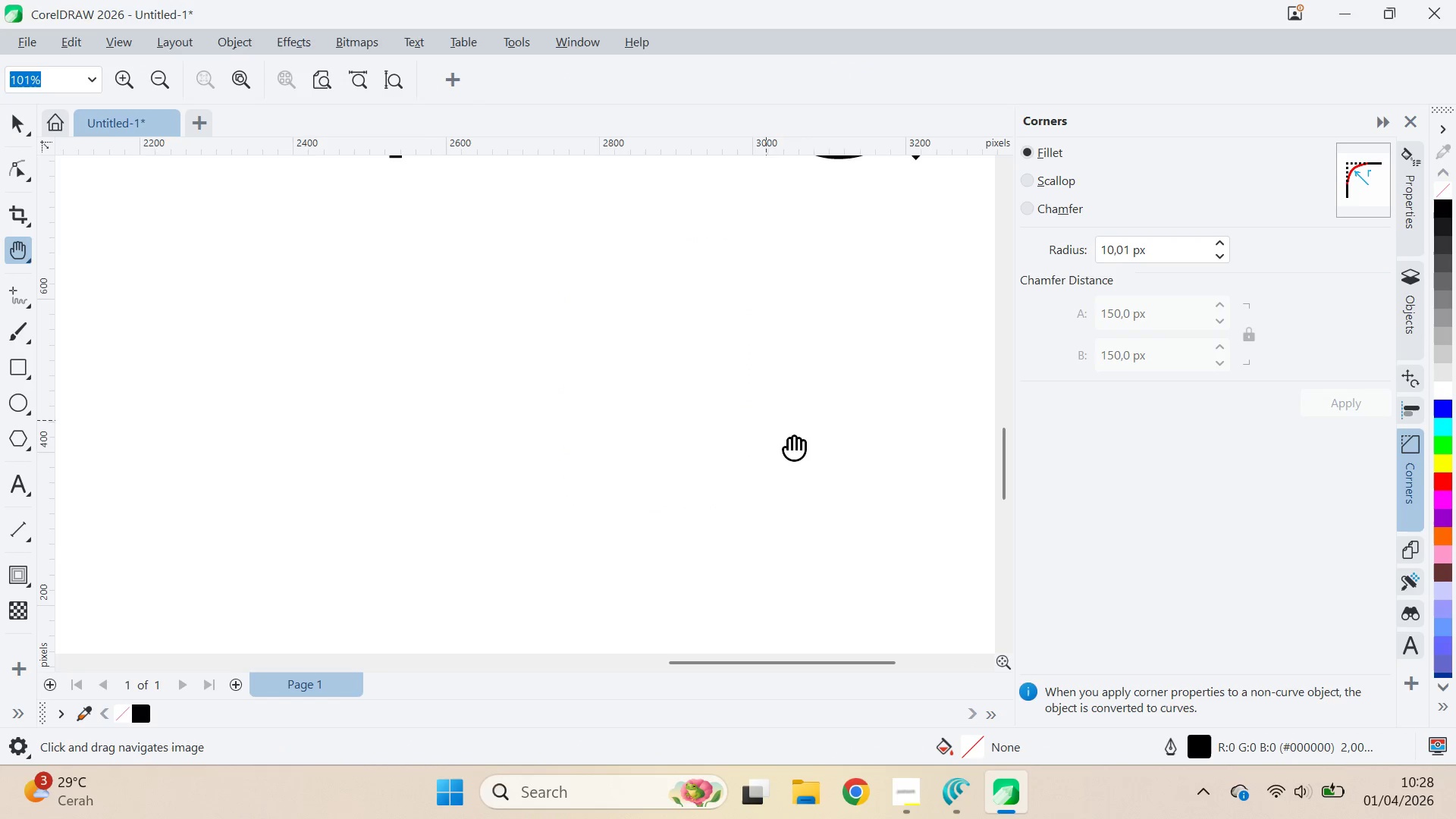 
left_click_drag(start_coordinate=[789, 440], to_coordinate=[709, 372])
 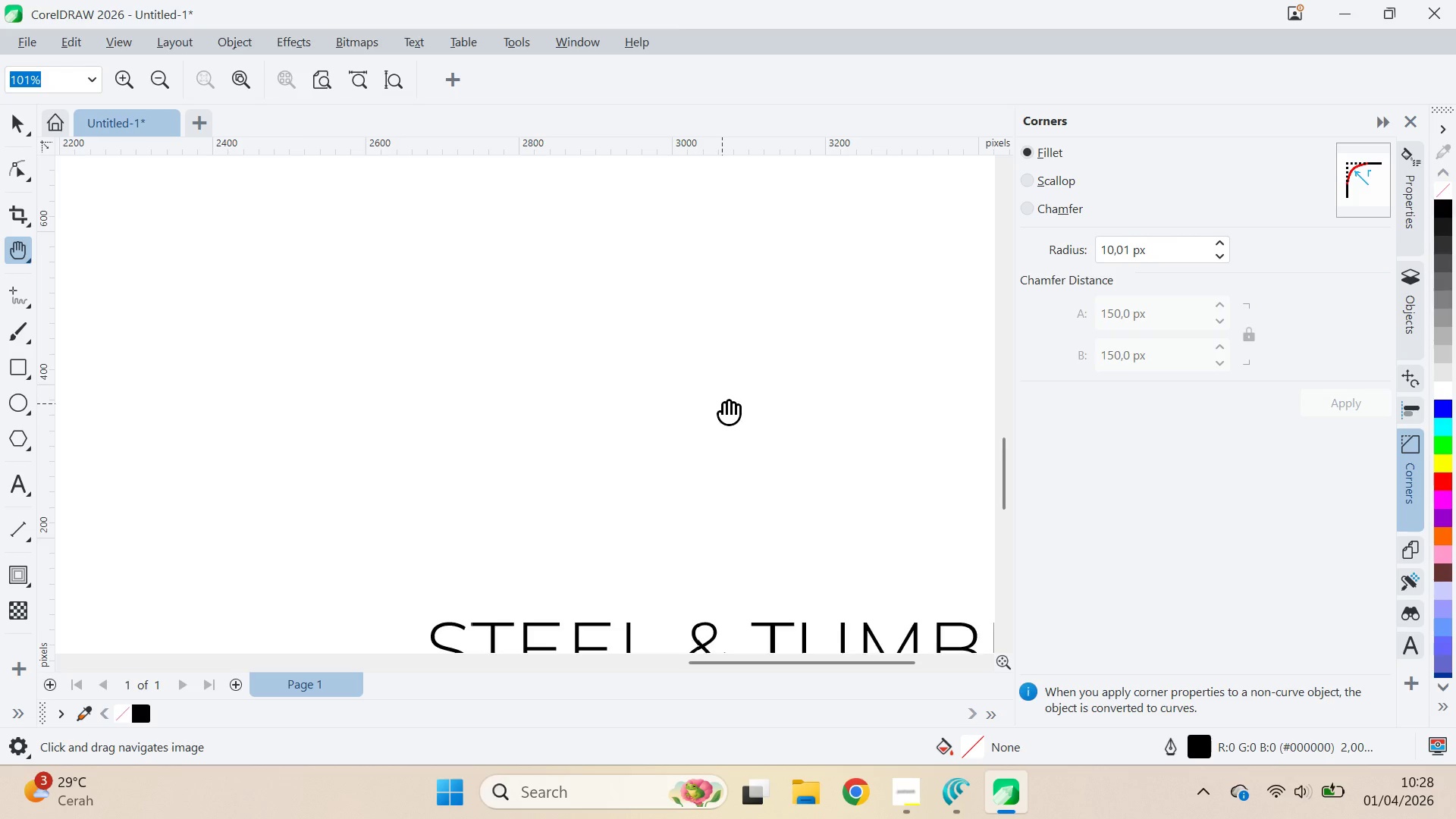 
scroll: coordinate [732, 418], scroll_direction: down, amount: 3.0
 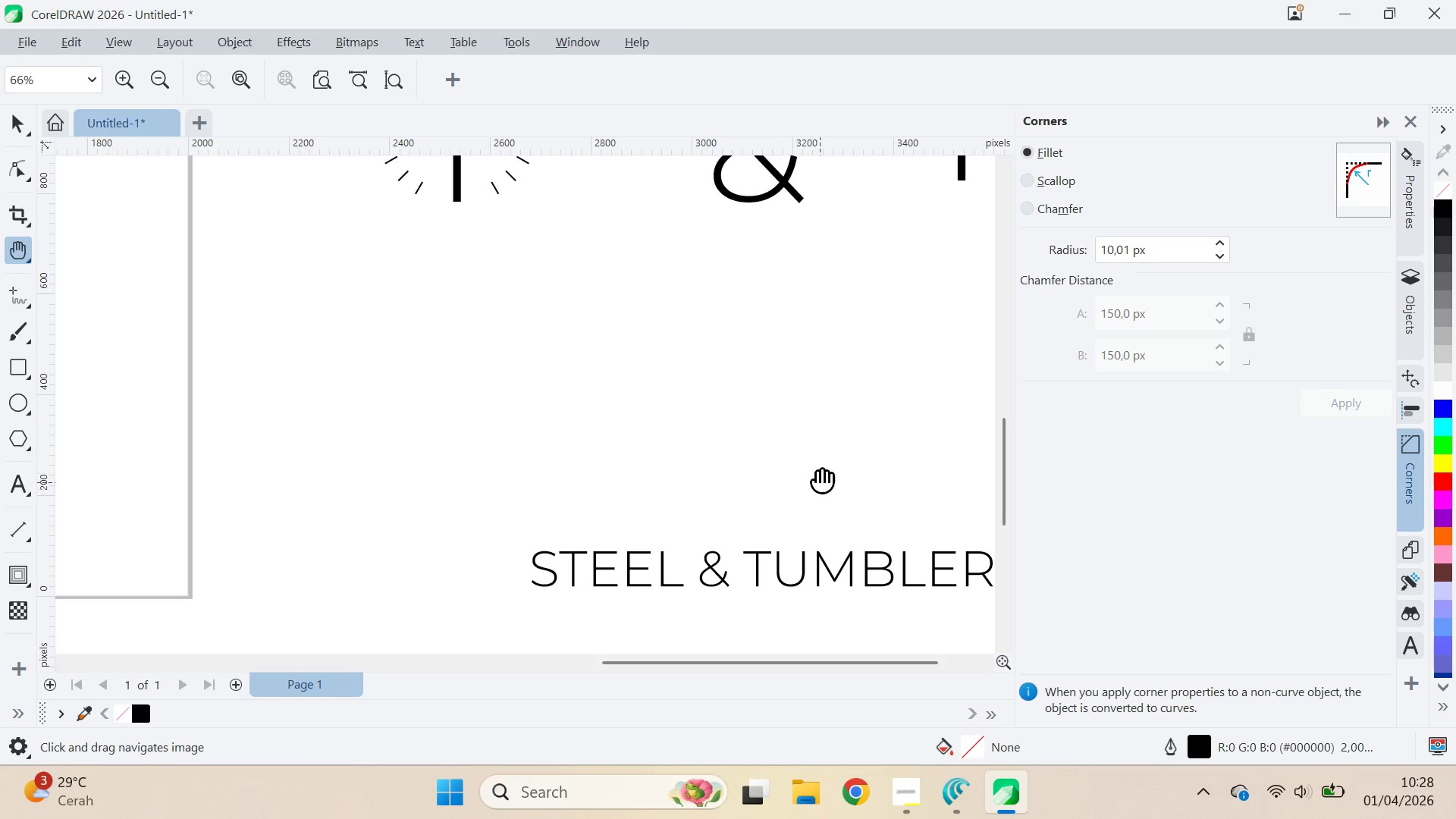 
left_click_drag(start_coordinate=[802, 406], to_coordinate=[758, 250])
 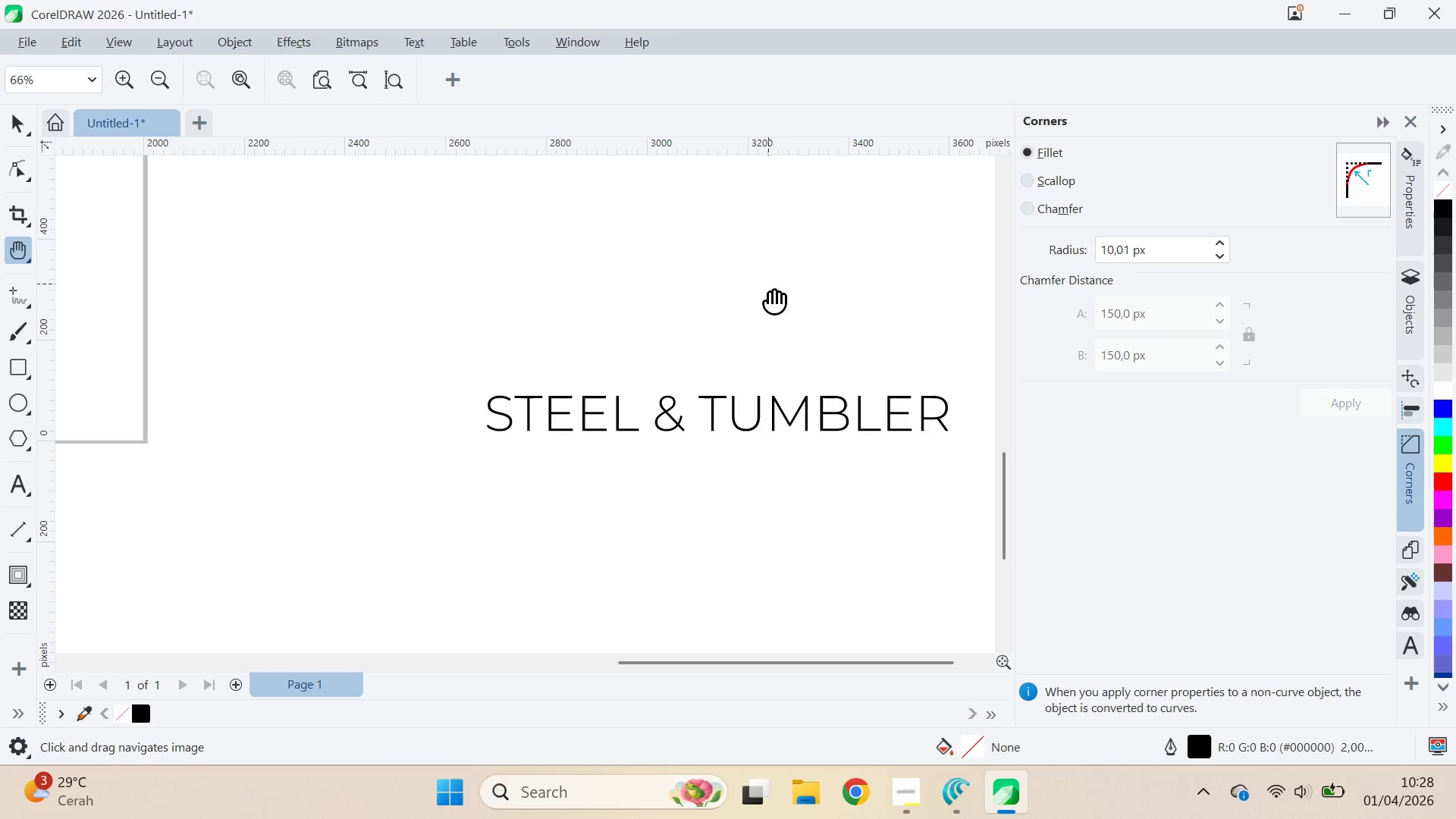 
type(vq)
 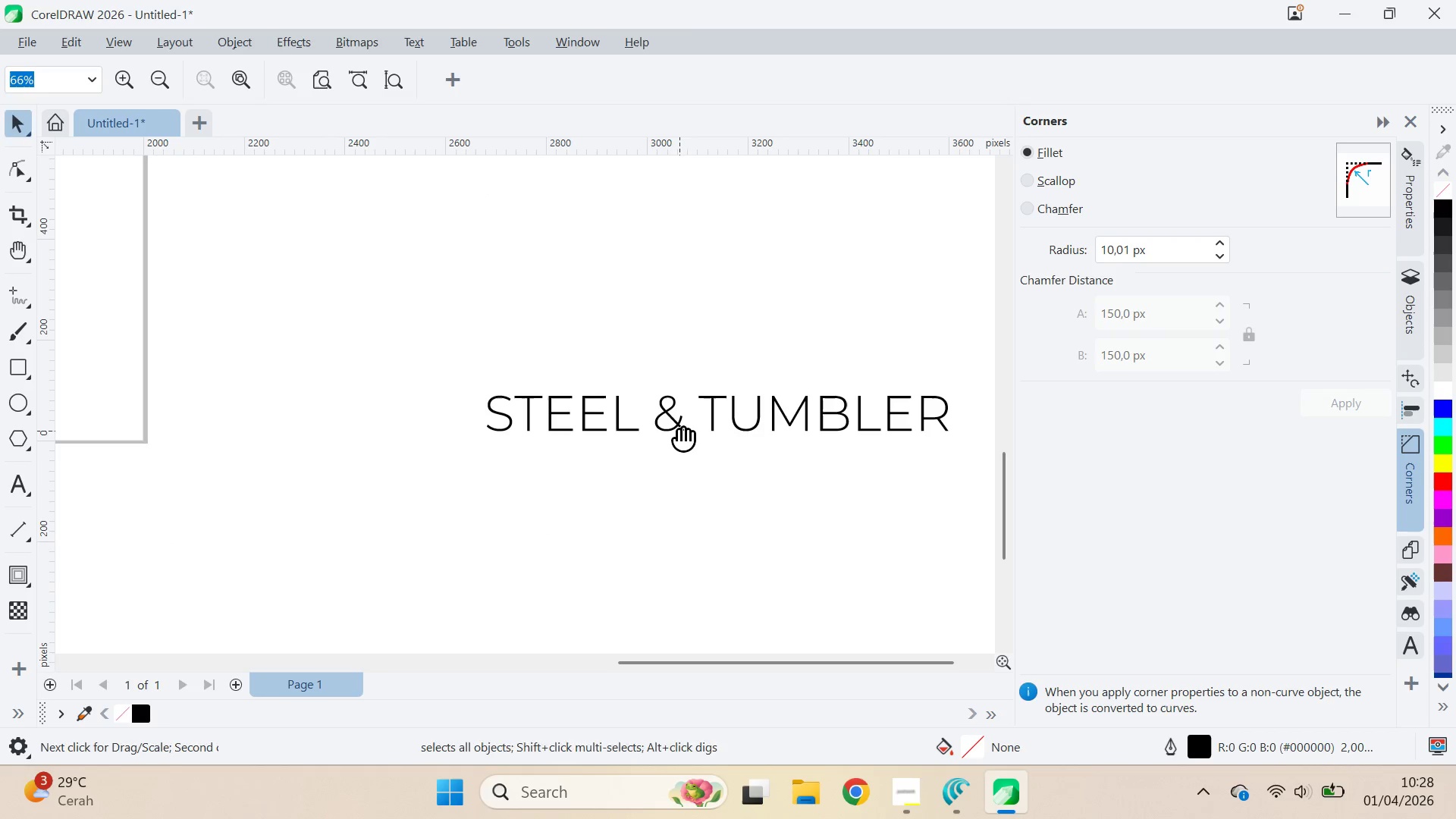 
left_click([679, 431])
 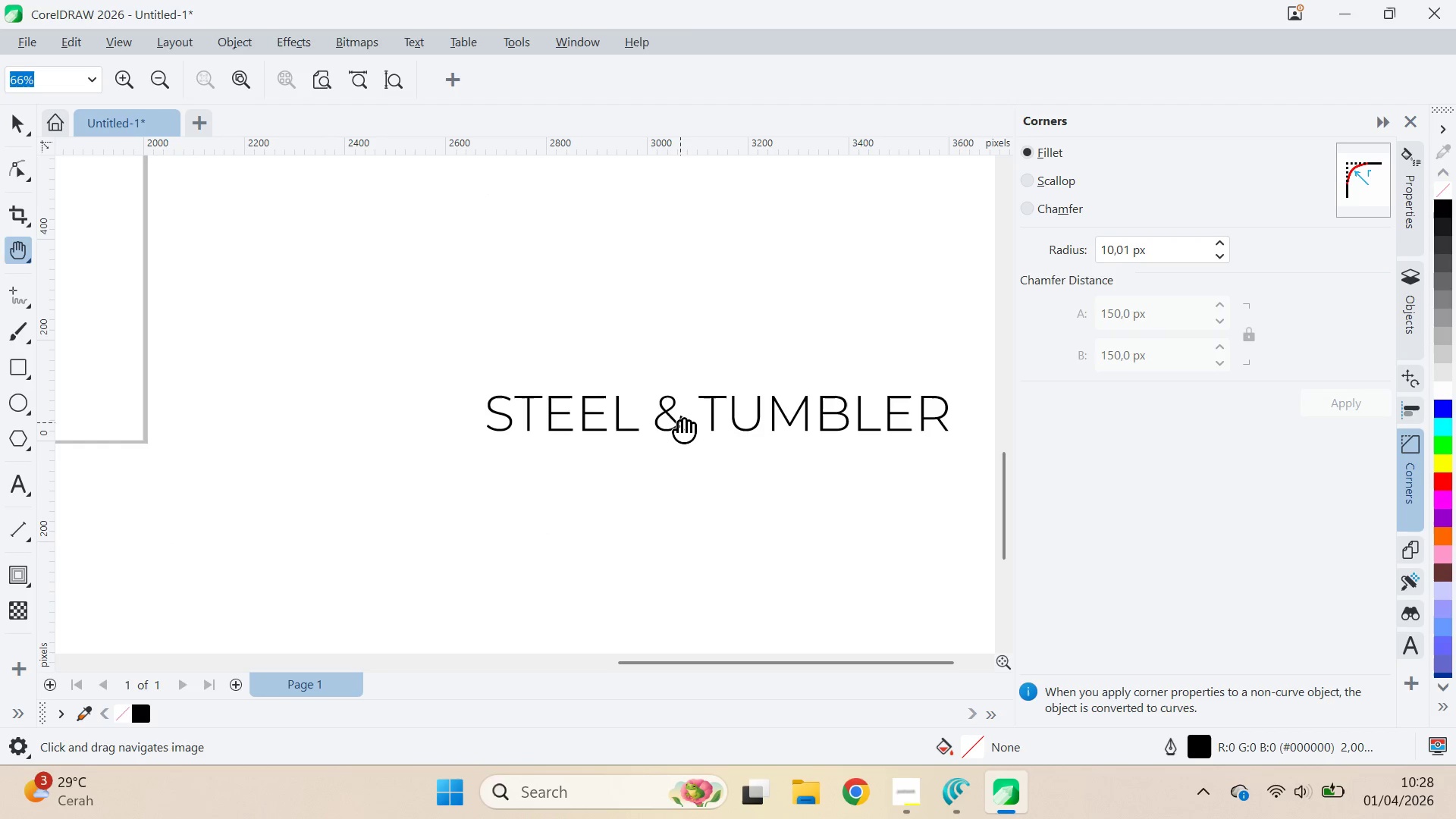 
key(A)
 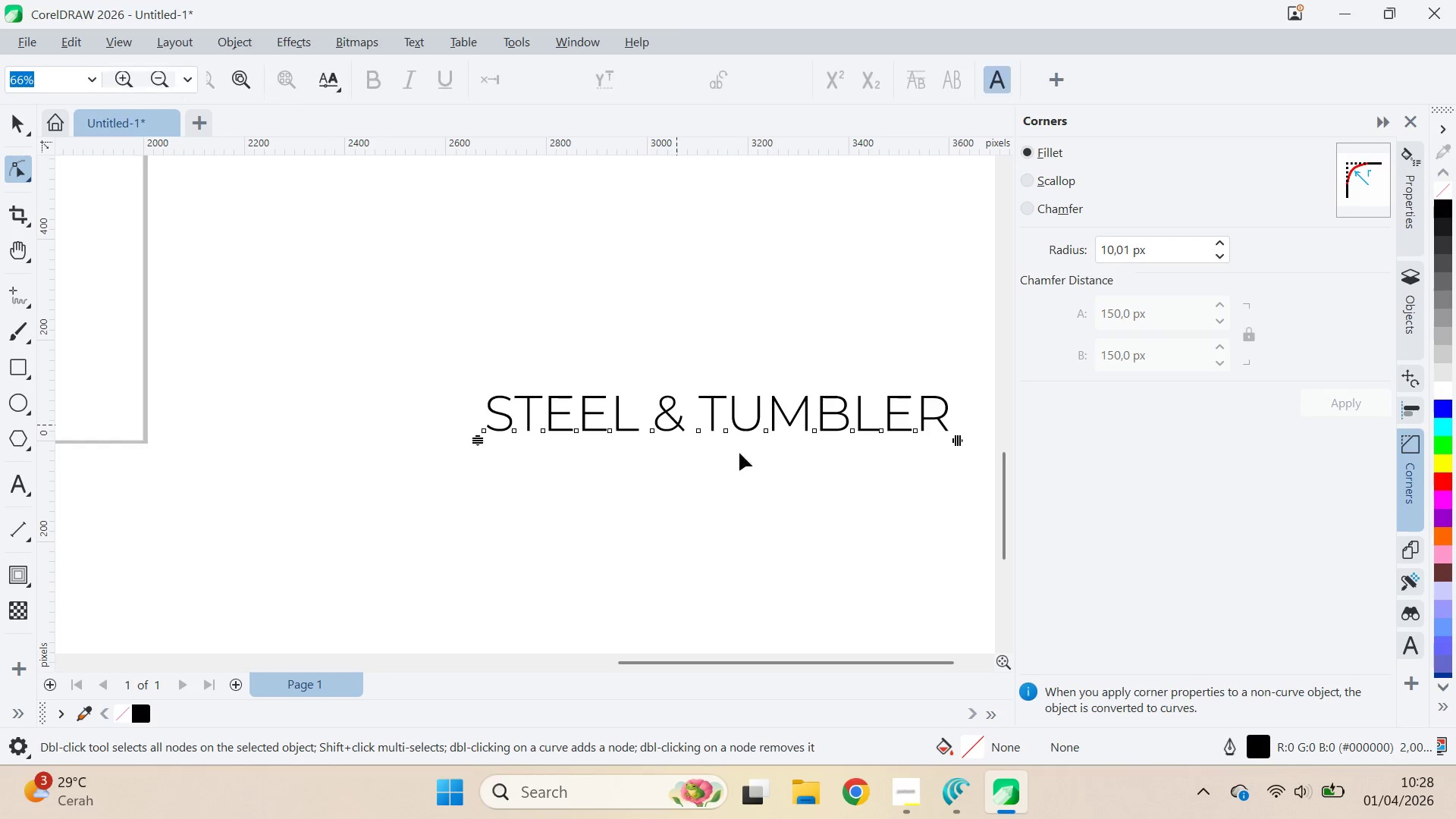 
hold_key(key=ControlLeft, duration=0.34)
 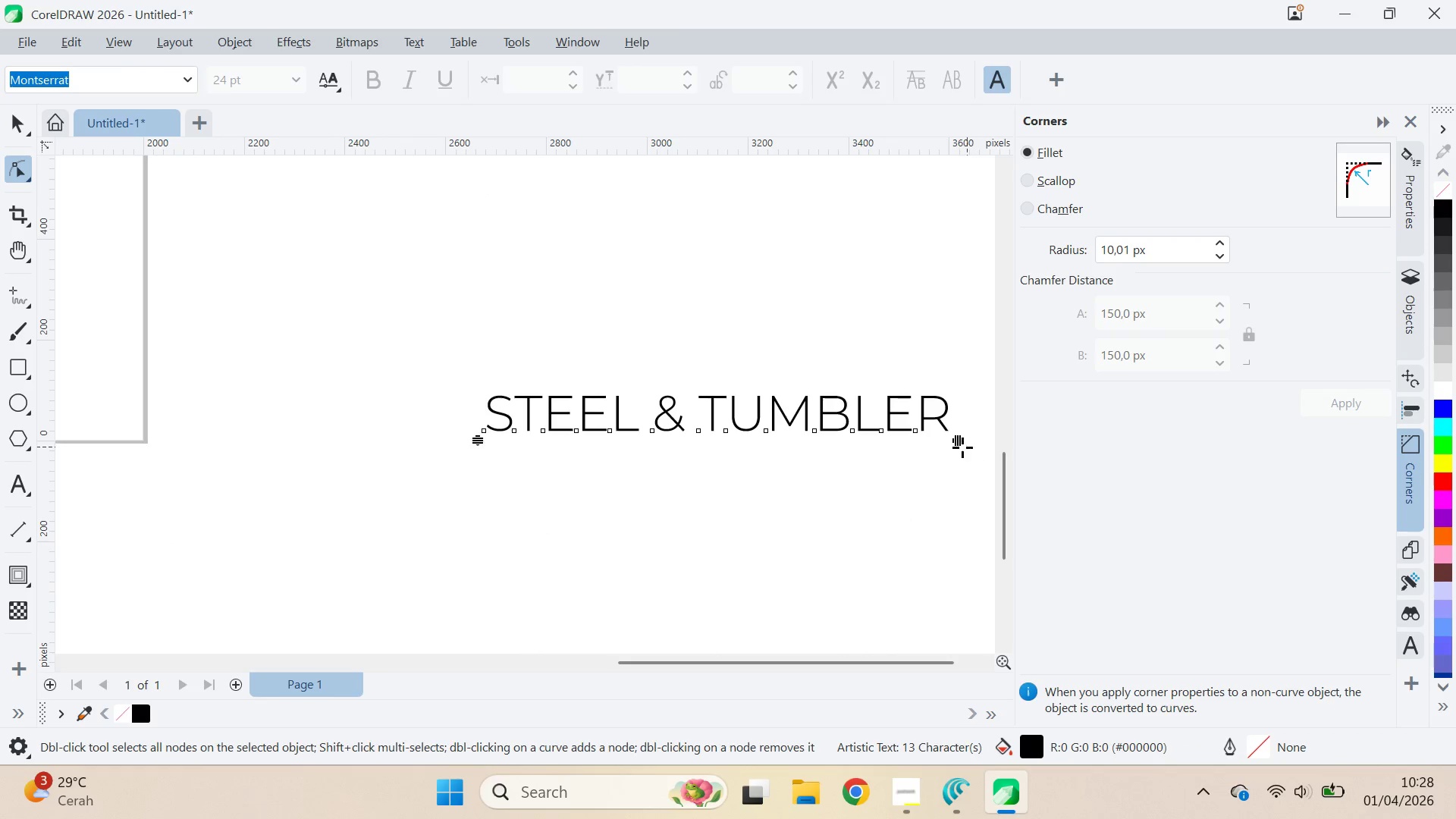 
hold_key(key=ShiftLeft, duration=1.45)
left_click_drag(start_coordinate=[961, 447], to_coordinate=[913, 461])
 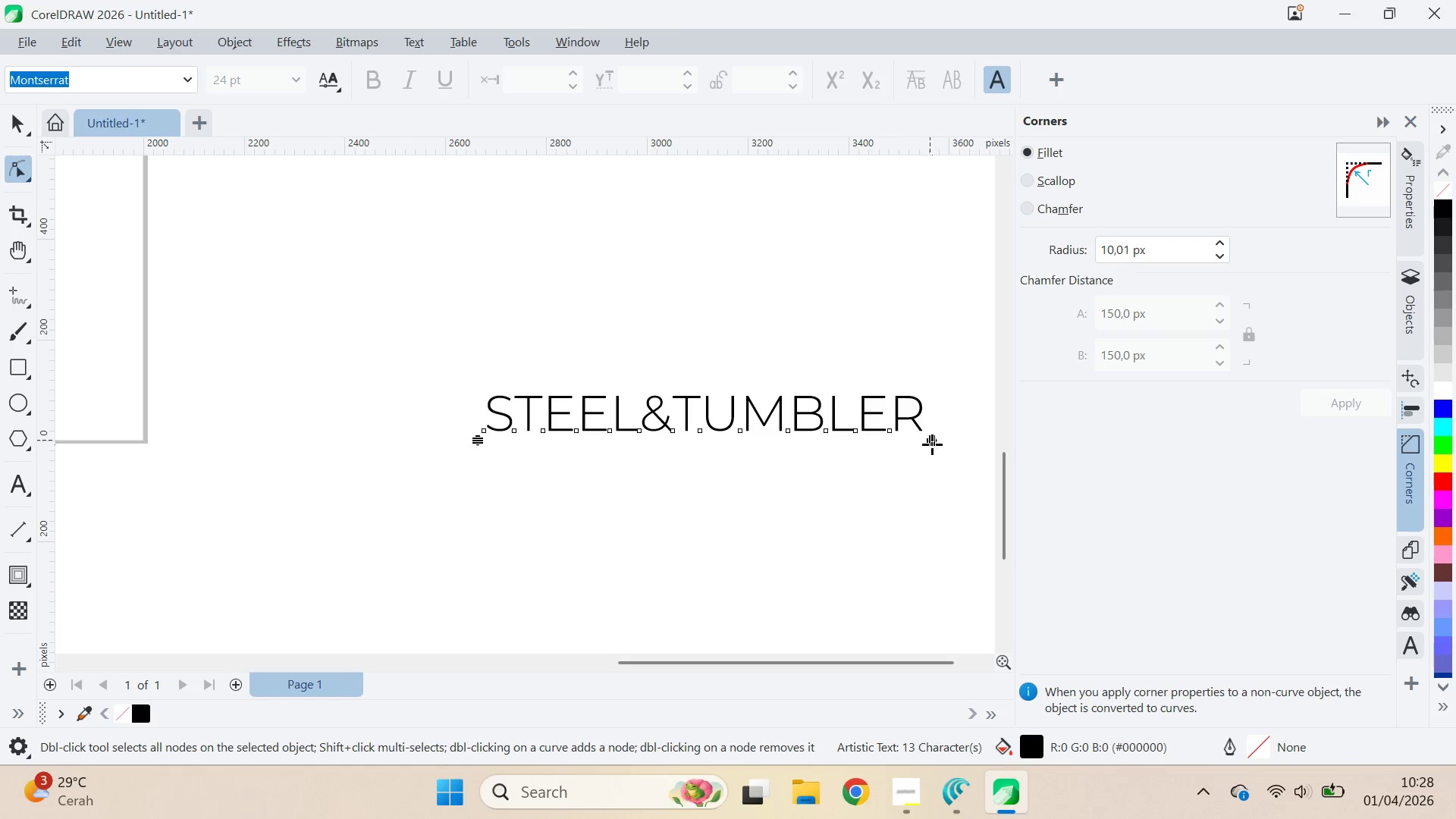 
left_click_drag(start_coordinate=[932, 444], to_coordinate=[849, 456])
 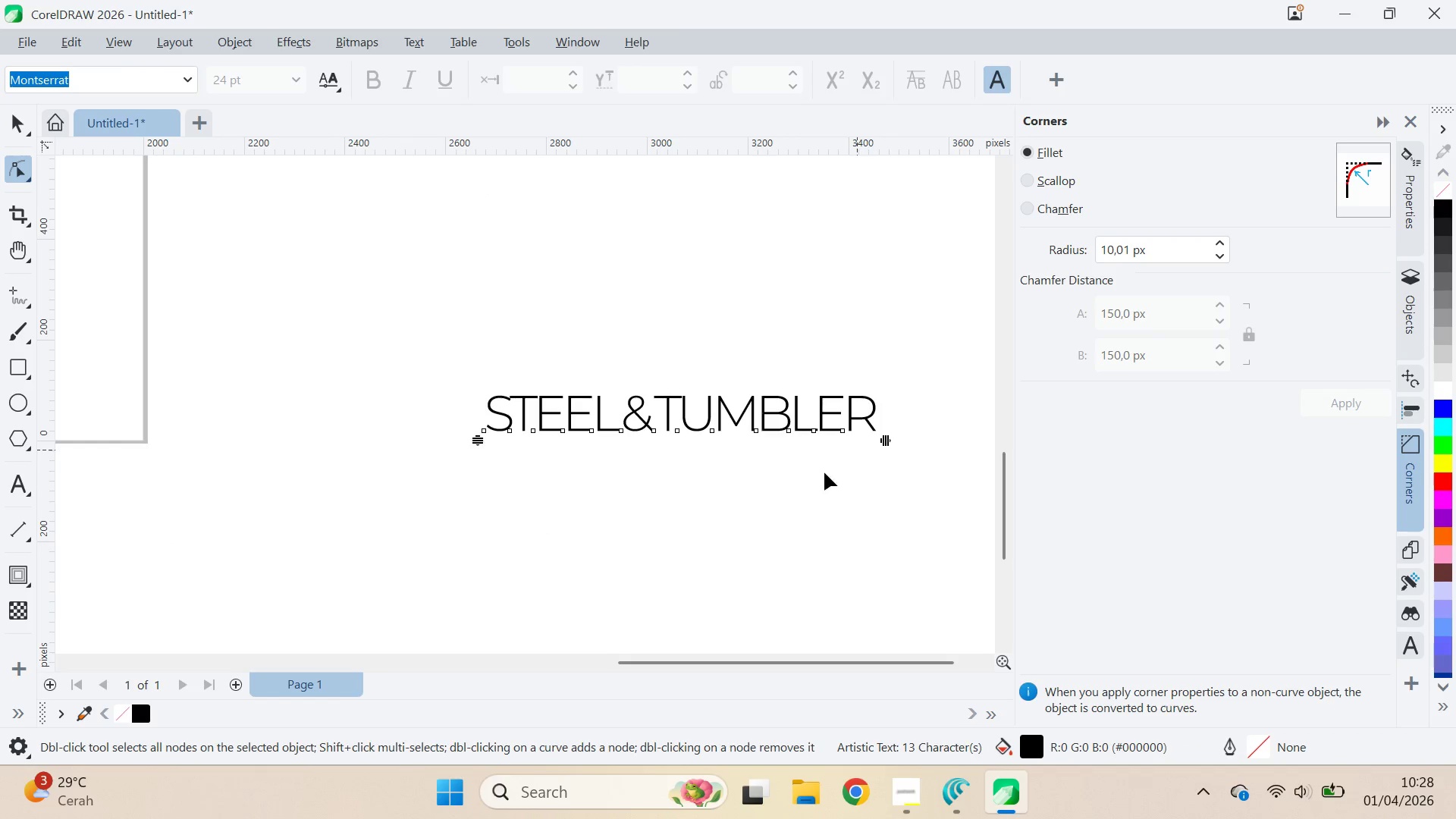 
key(V)
 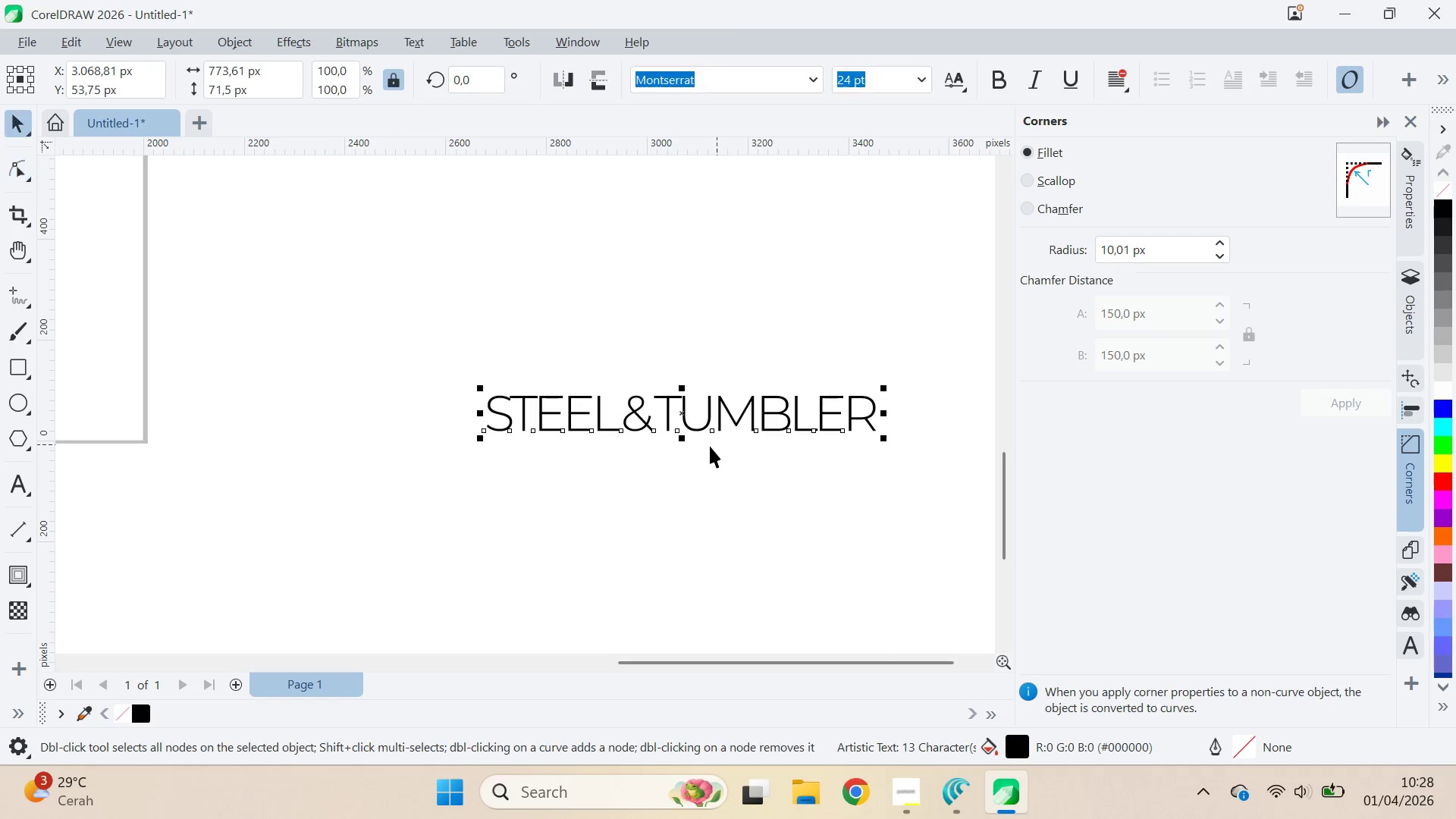 
key(Space)
 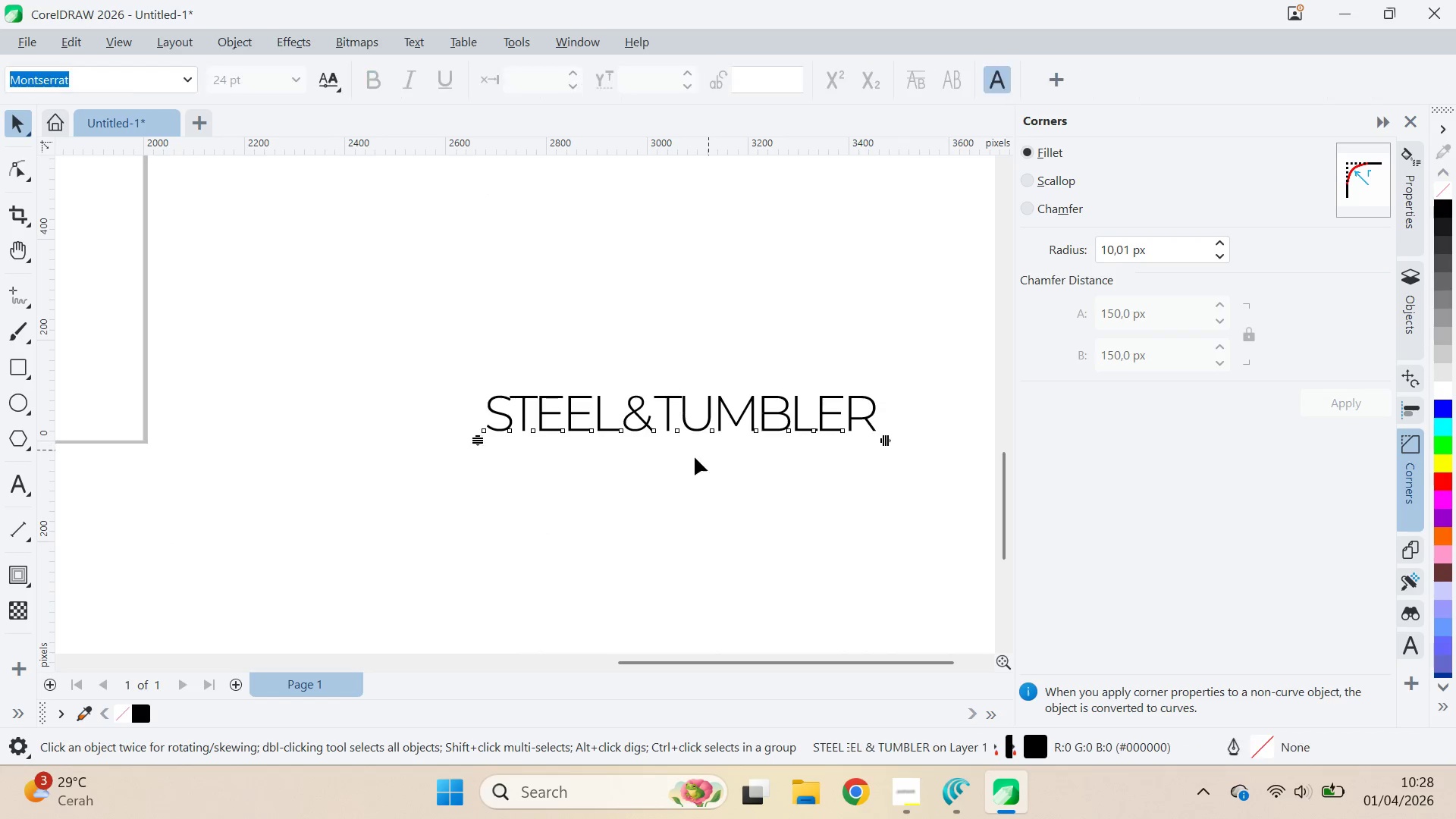 
left_click_drag(start_coordinate=[686, 453], to_coordinate=[682, 450])
 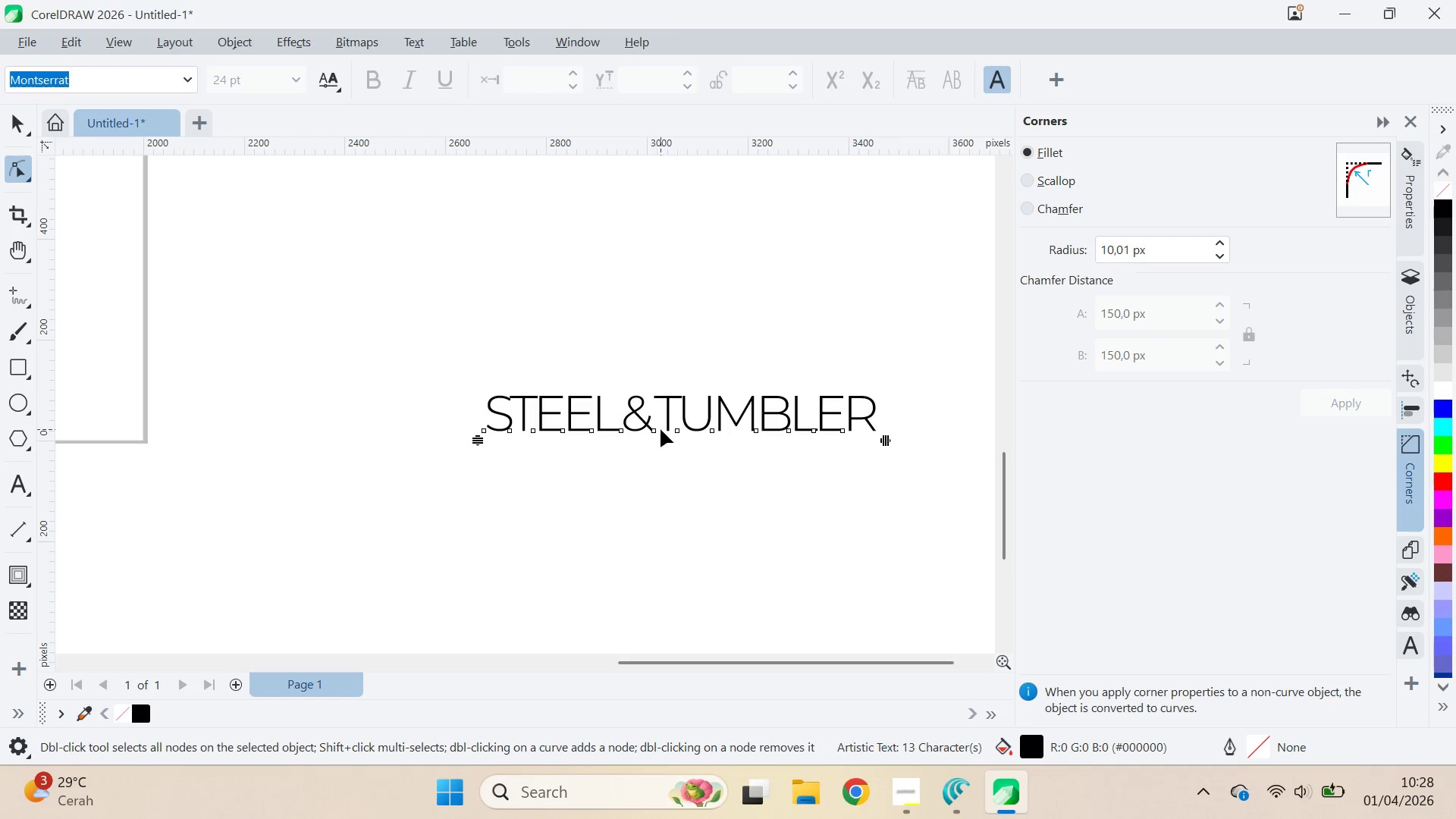 
double_click([661, 429])
 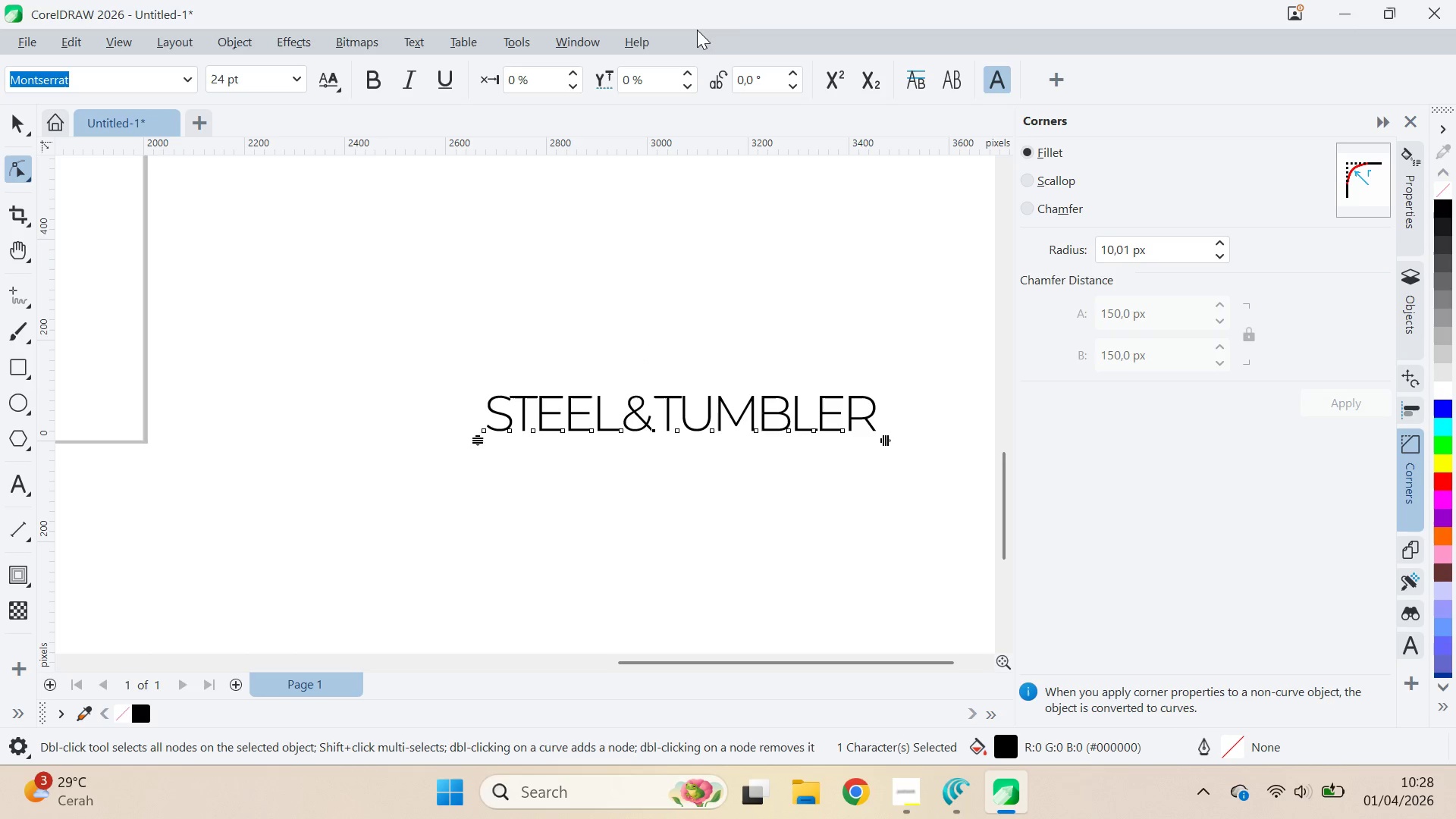 
left_click([798, 81])
 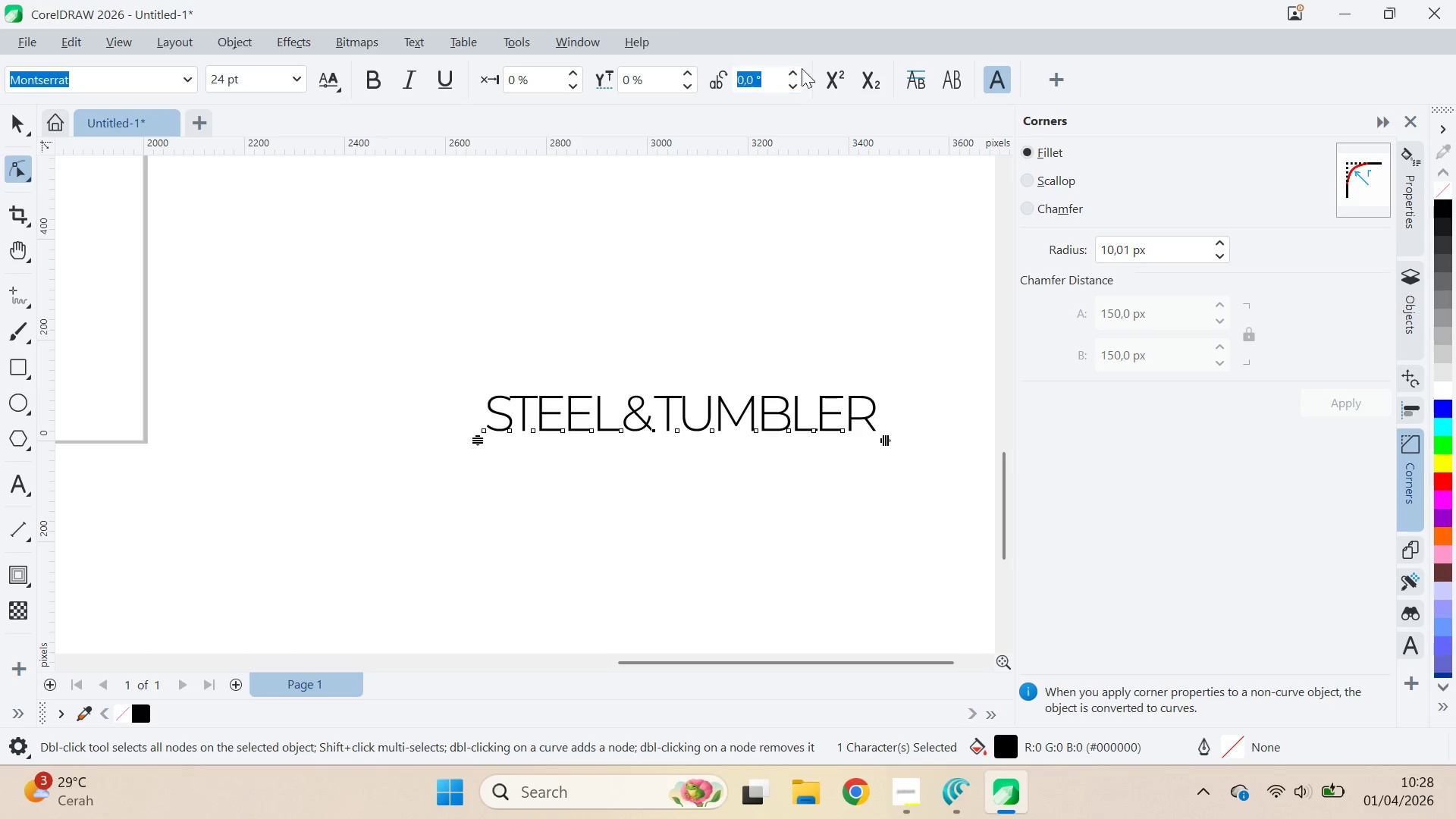 
left_click_drag(start_coordinate=[802, 71], to_coordinate=[802, 64])
 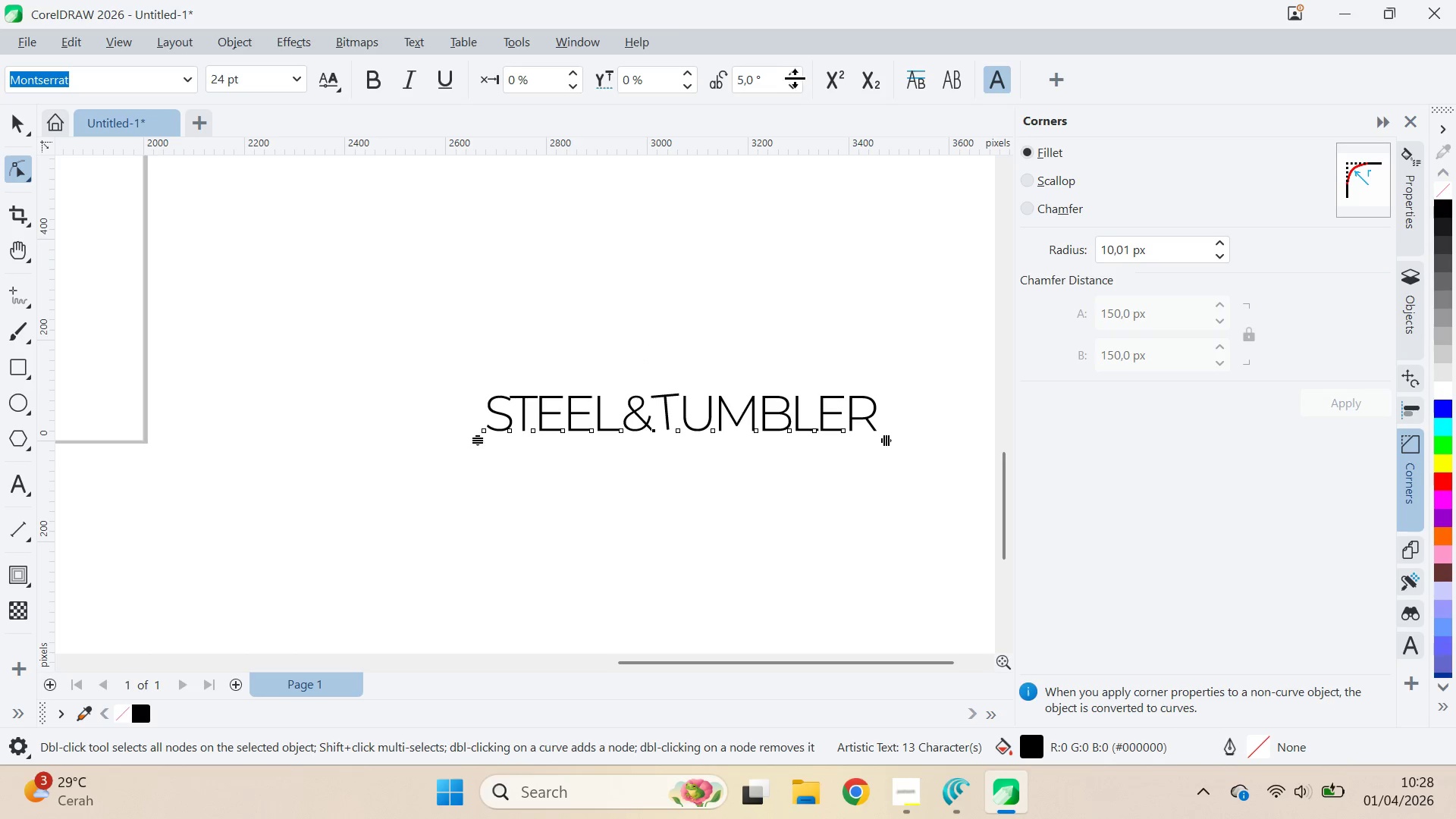 
key(Control+Z)
 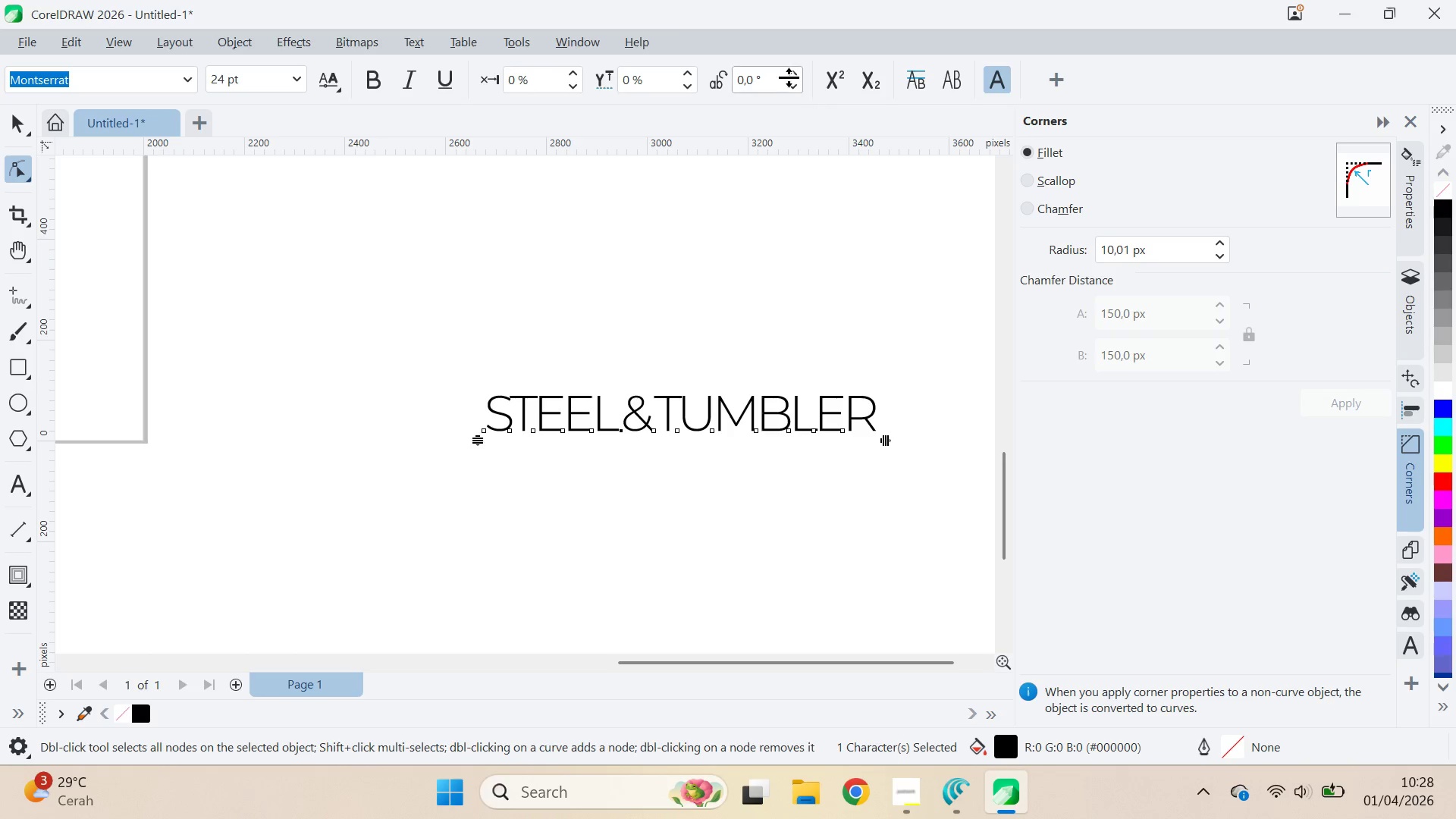 
double_click([795, 69])
 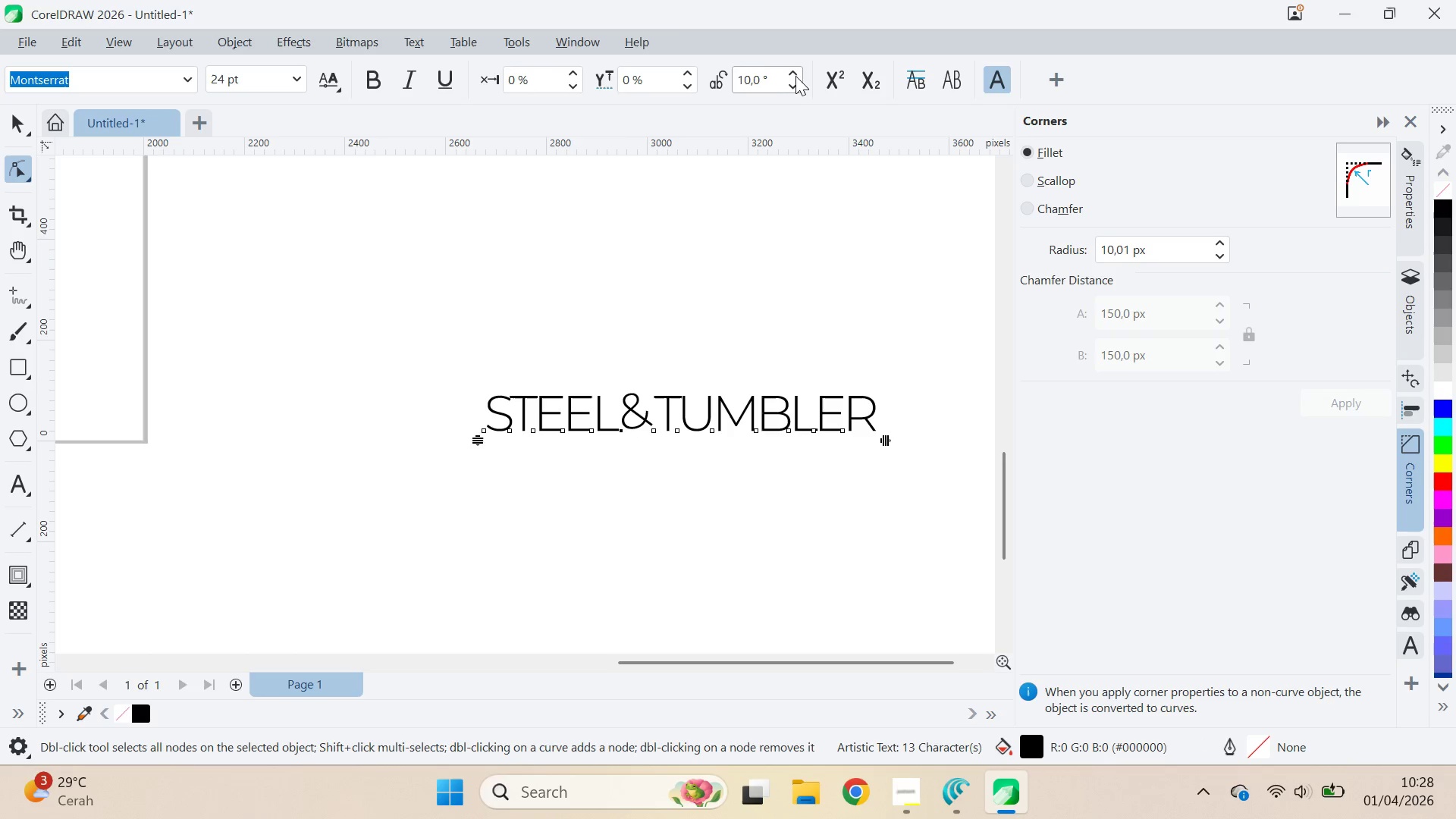 
triple_click([795, 81])
 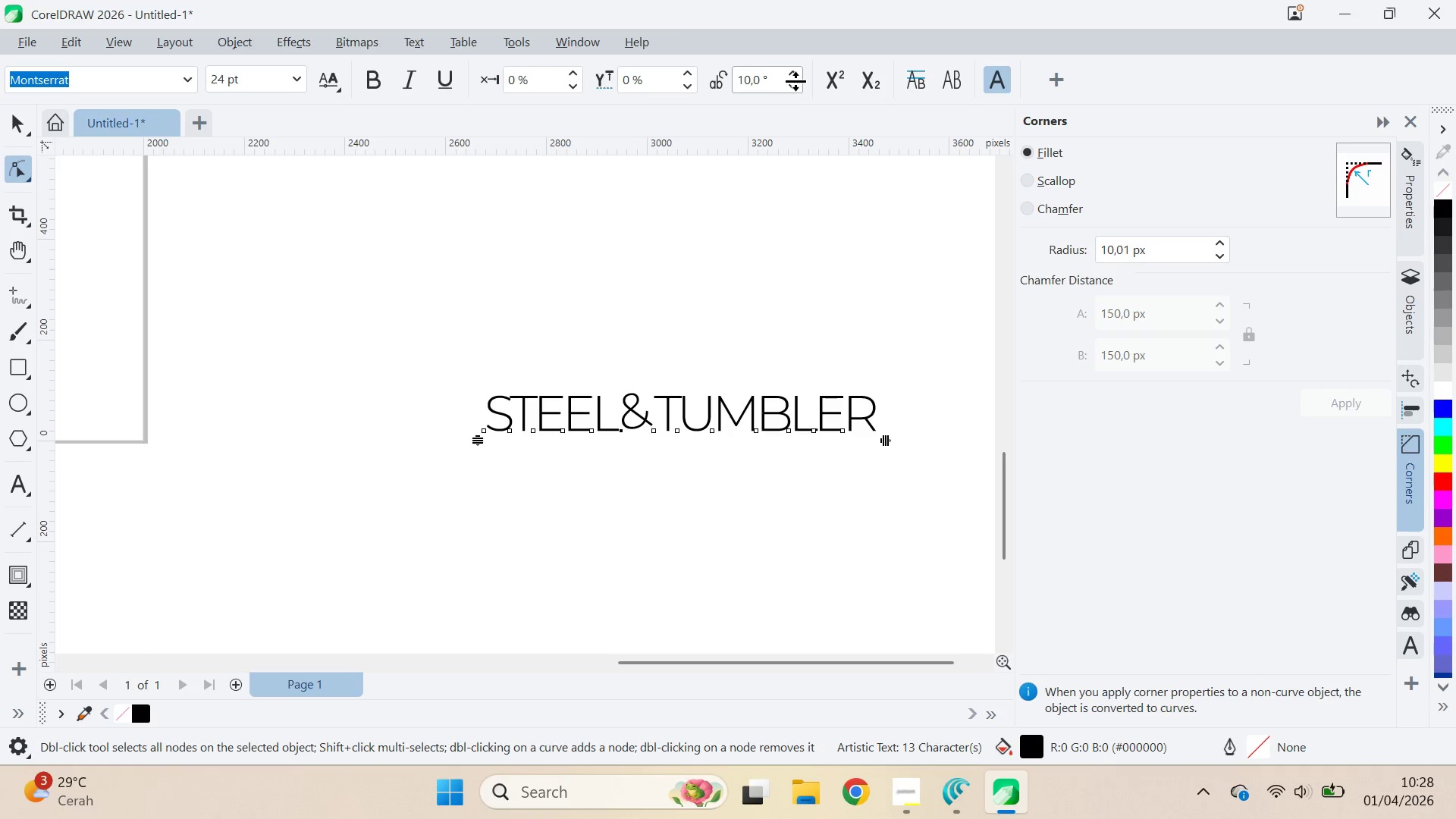 
triple_click([796, 86])
 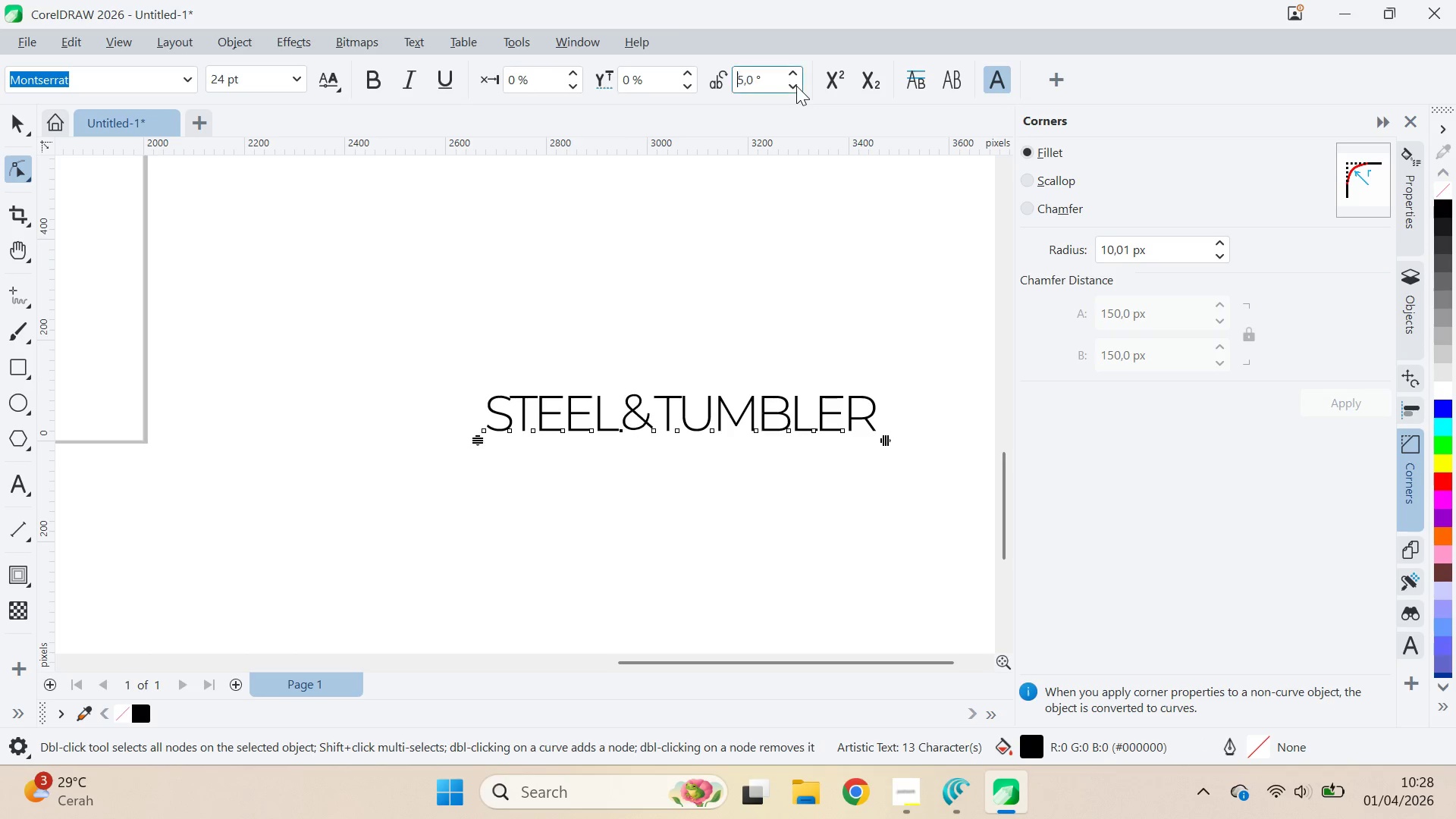 
triple_click([796, 86])
 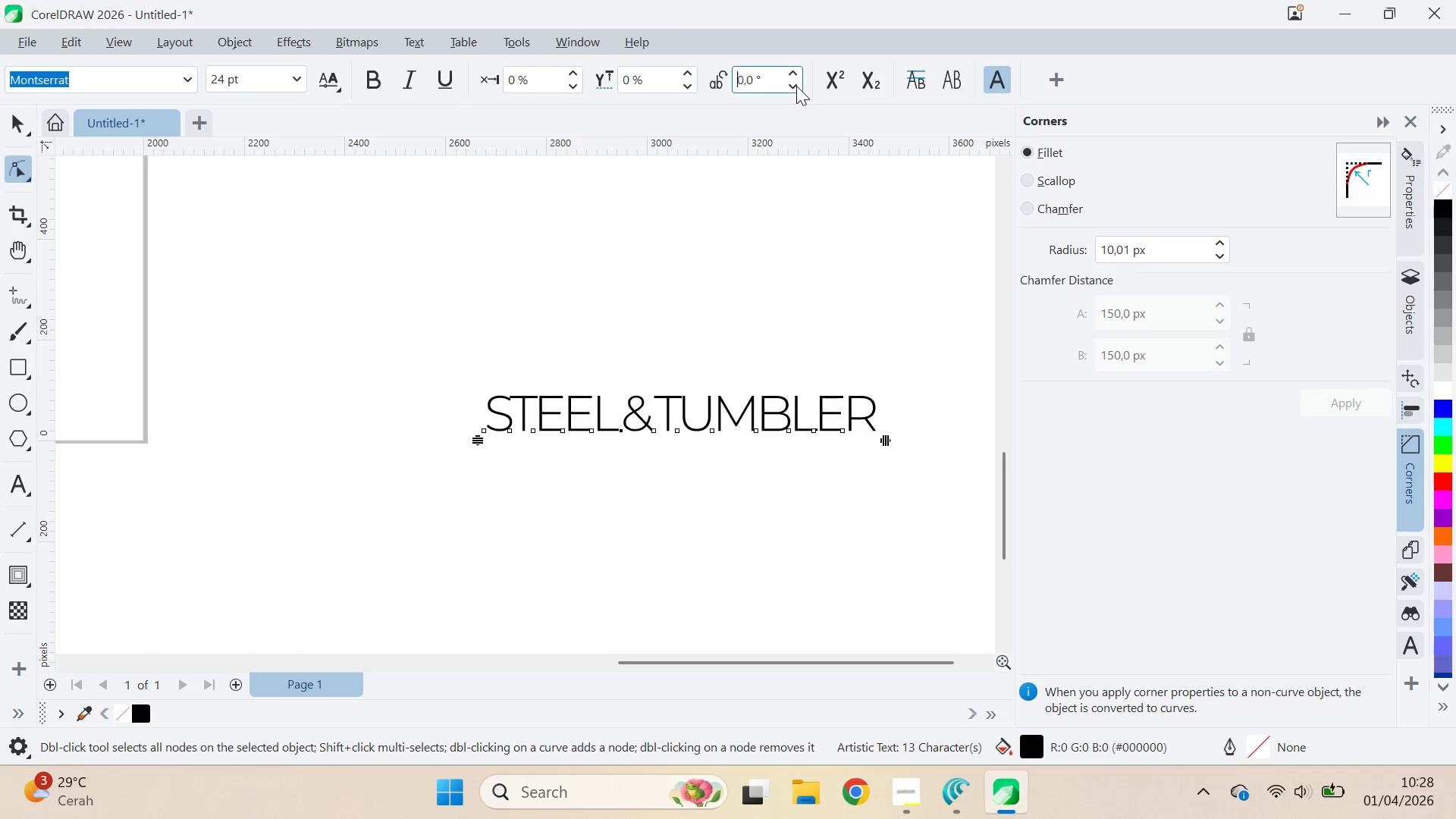 
triple_click([796, 86])
 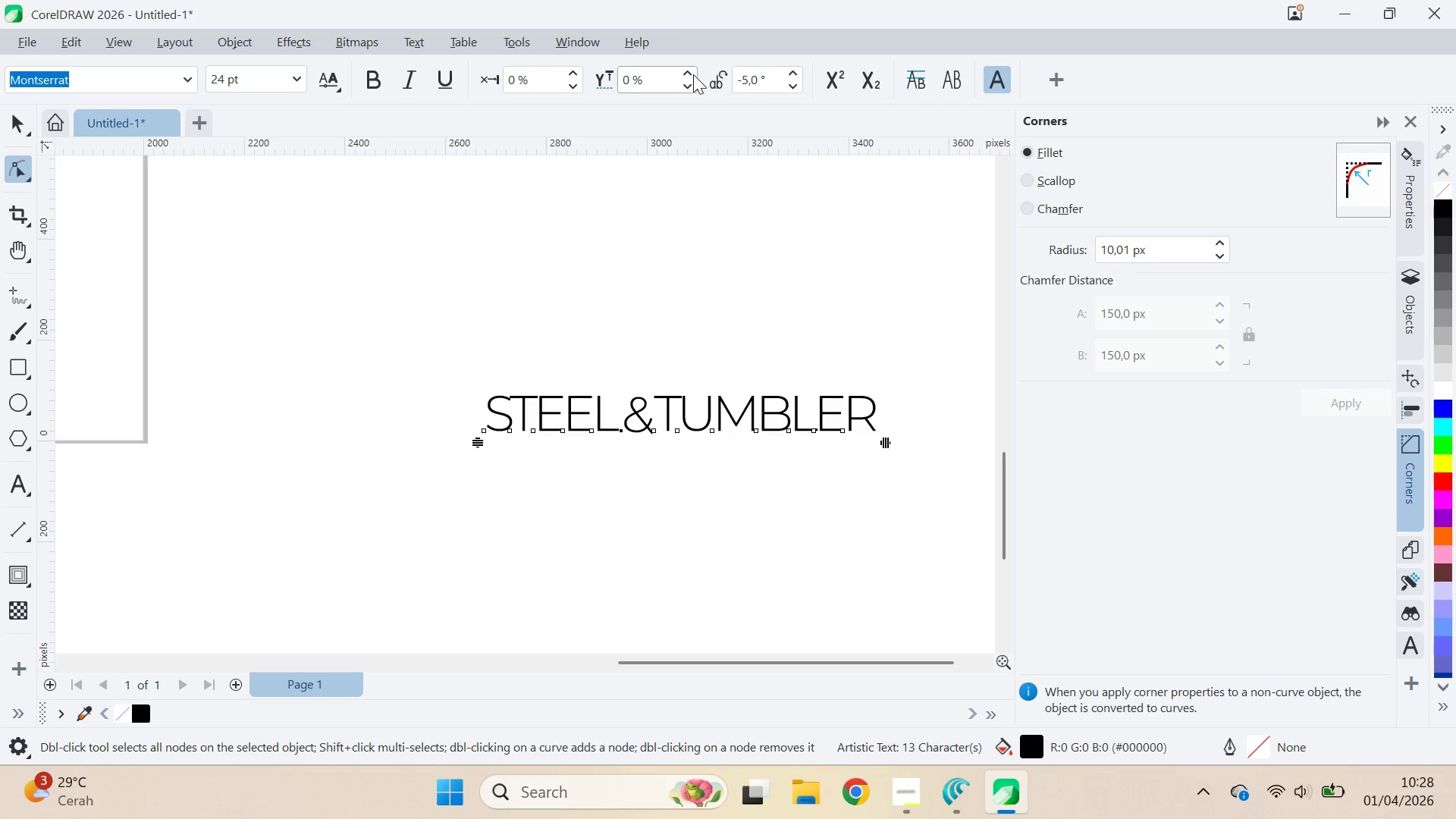 
double_click([693, 74])
 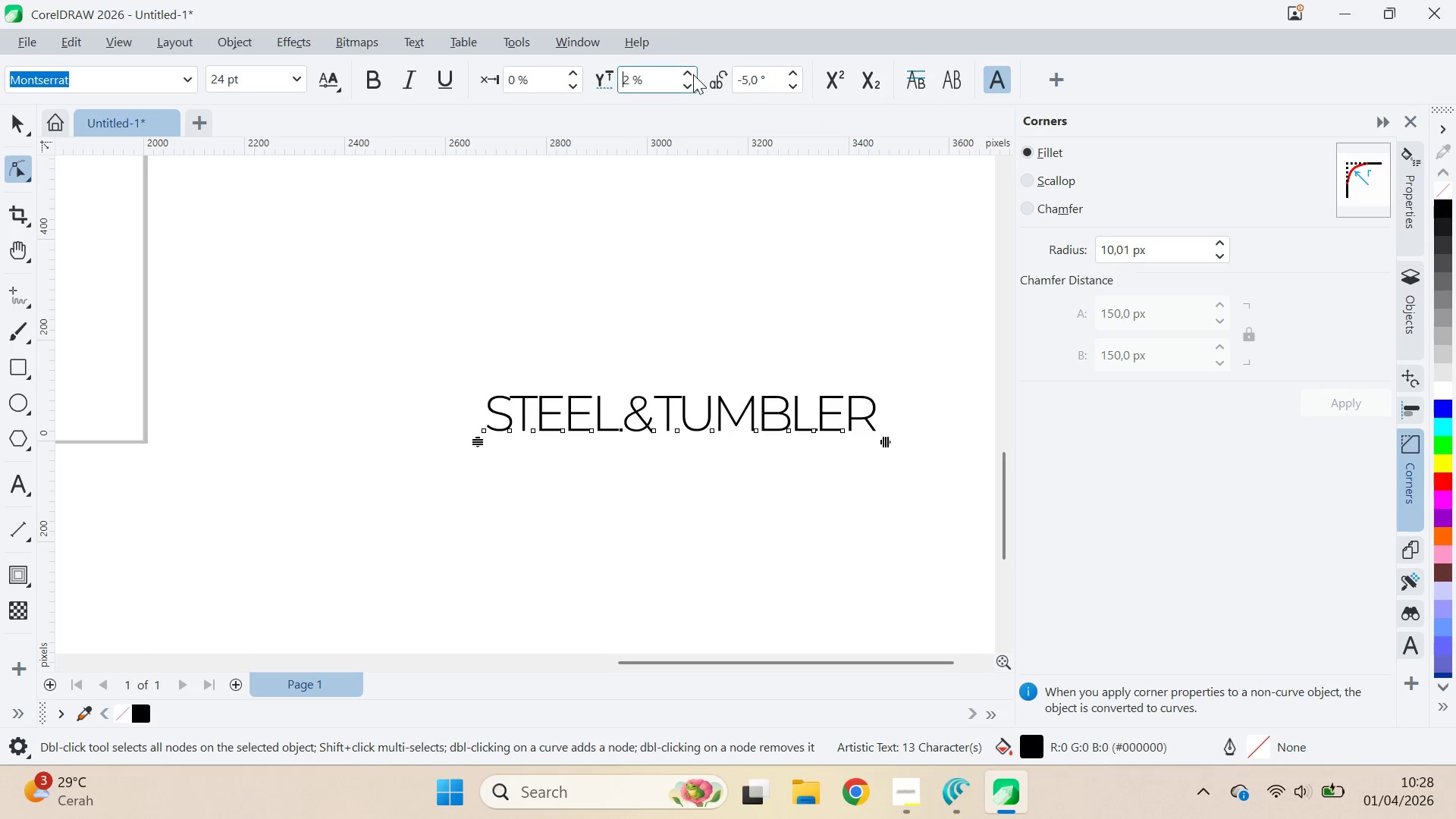 
triple_click([693, 74])
 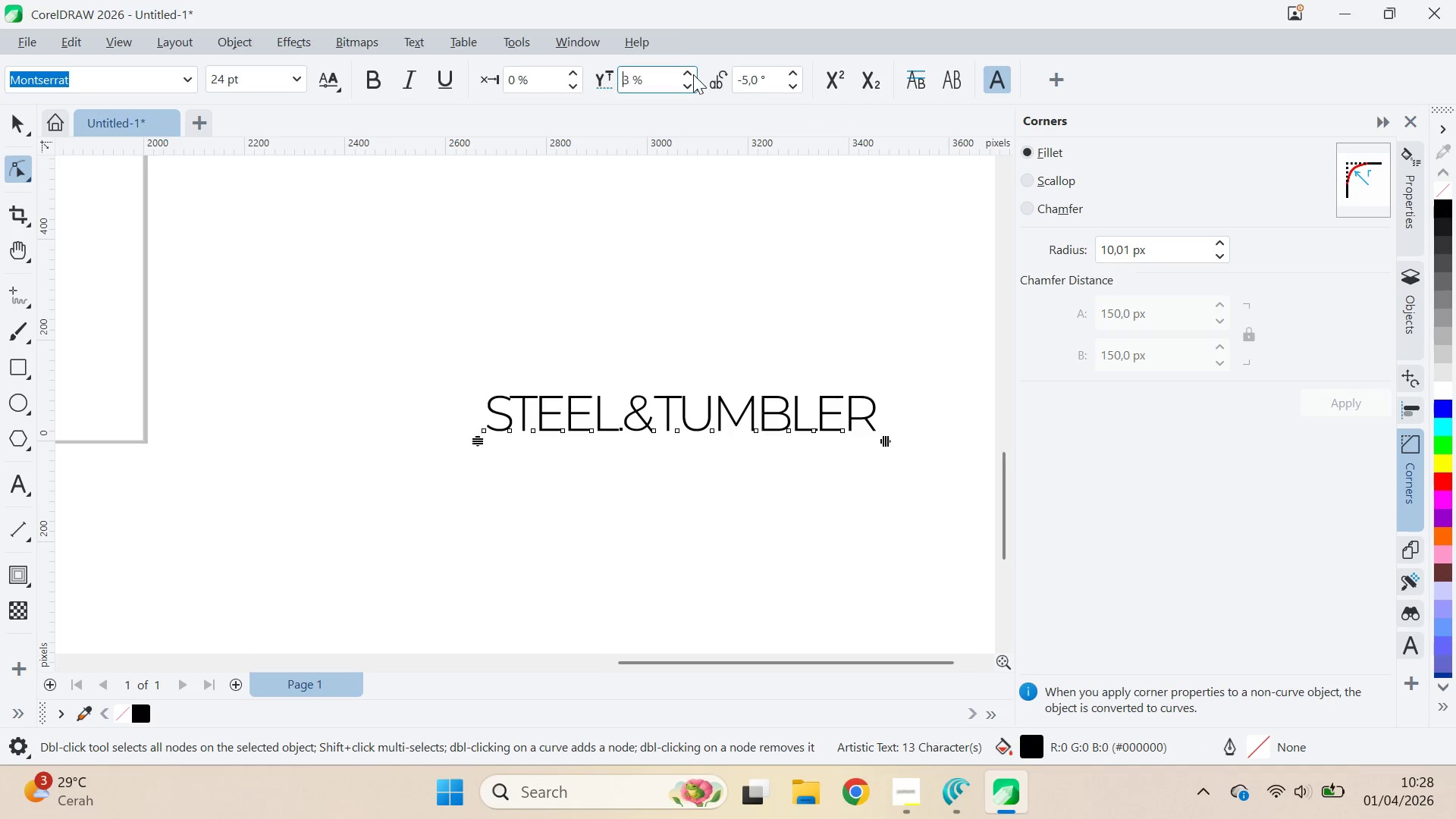 
triple_click([693, 74])
 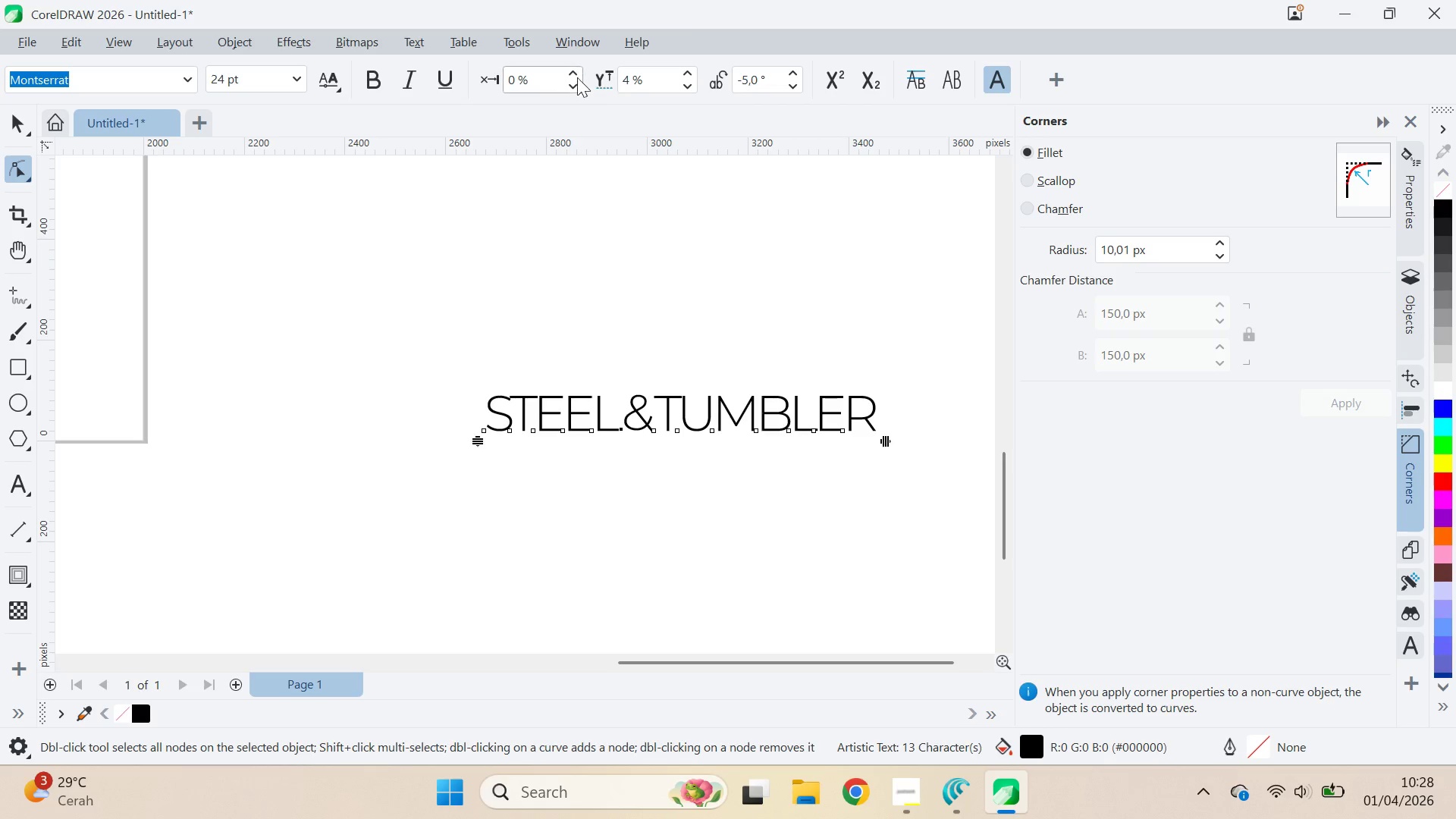 
left_click([576, 88])
 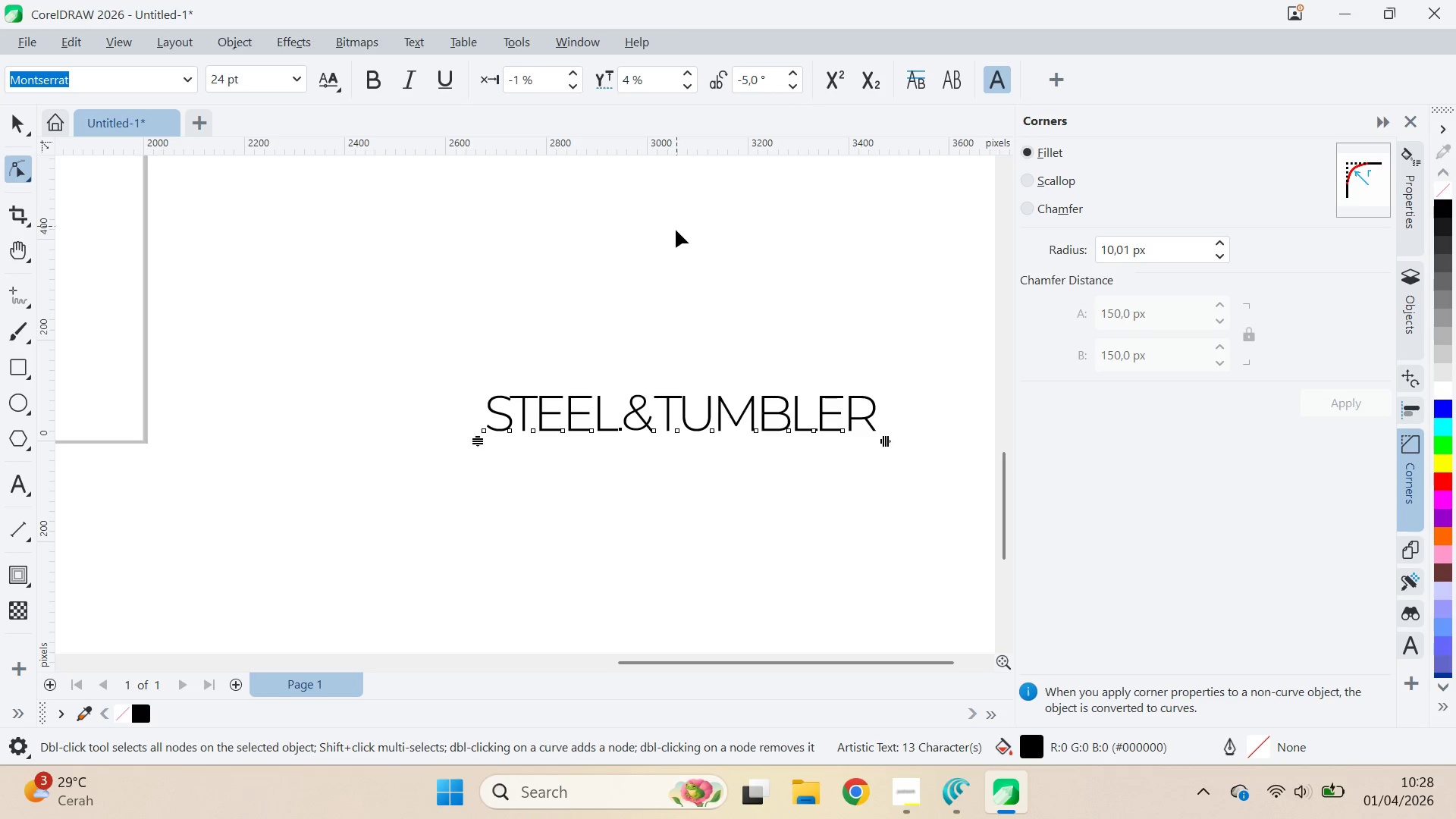 
double_click([940, 410])
 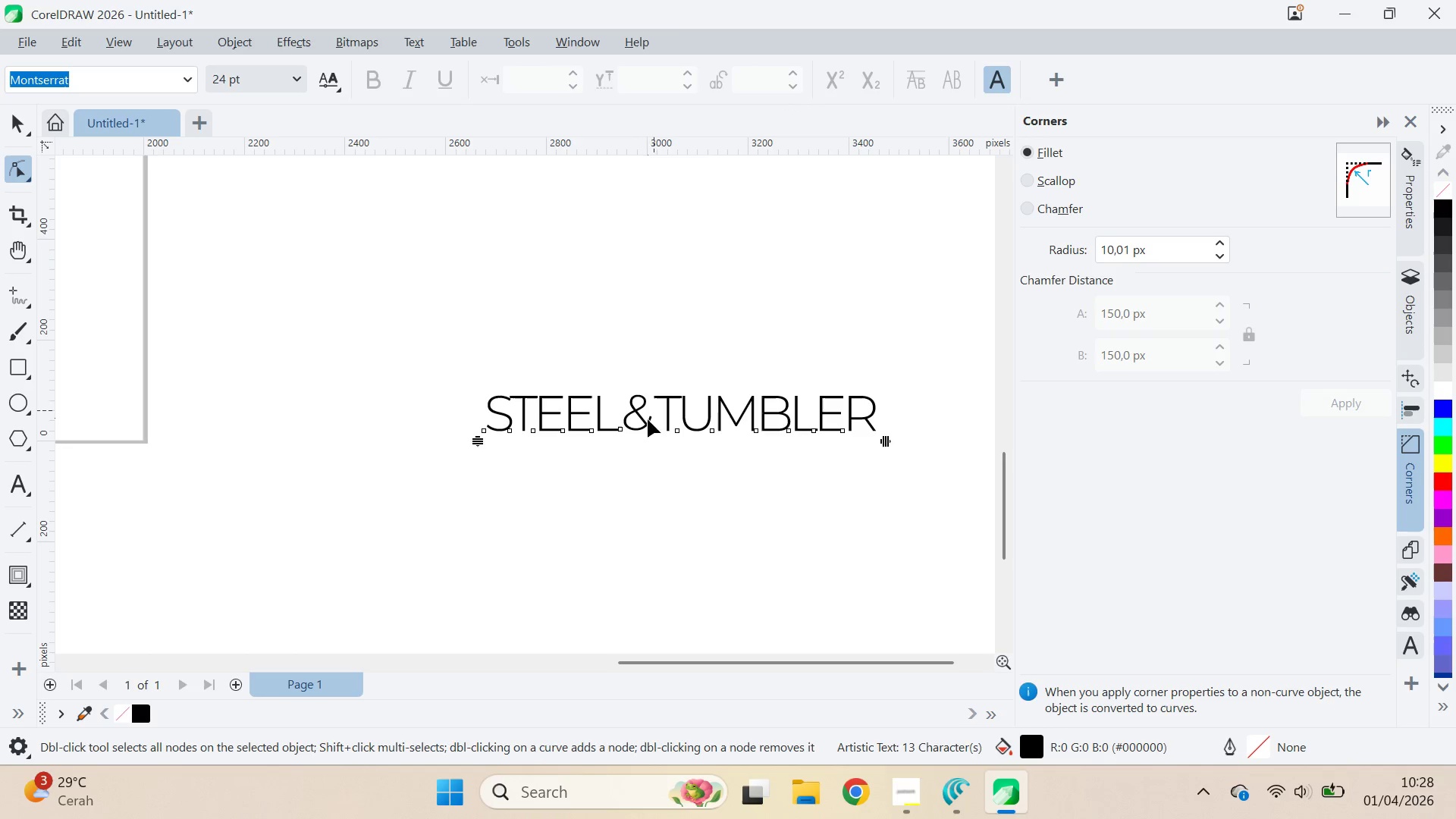 
key(Control+Z)
 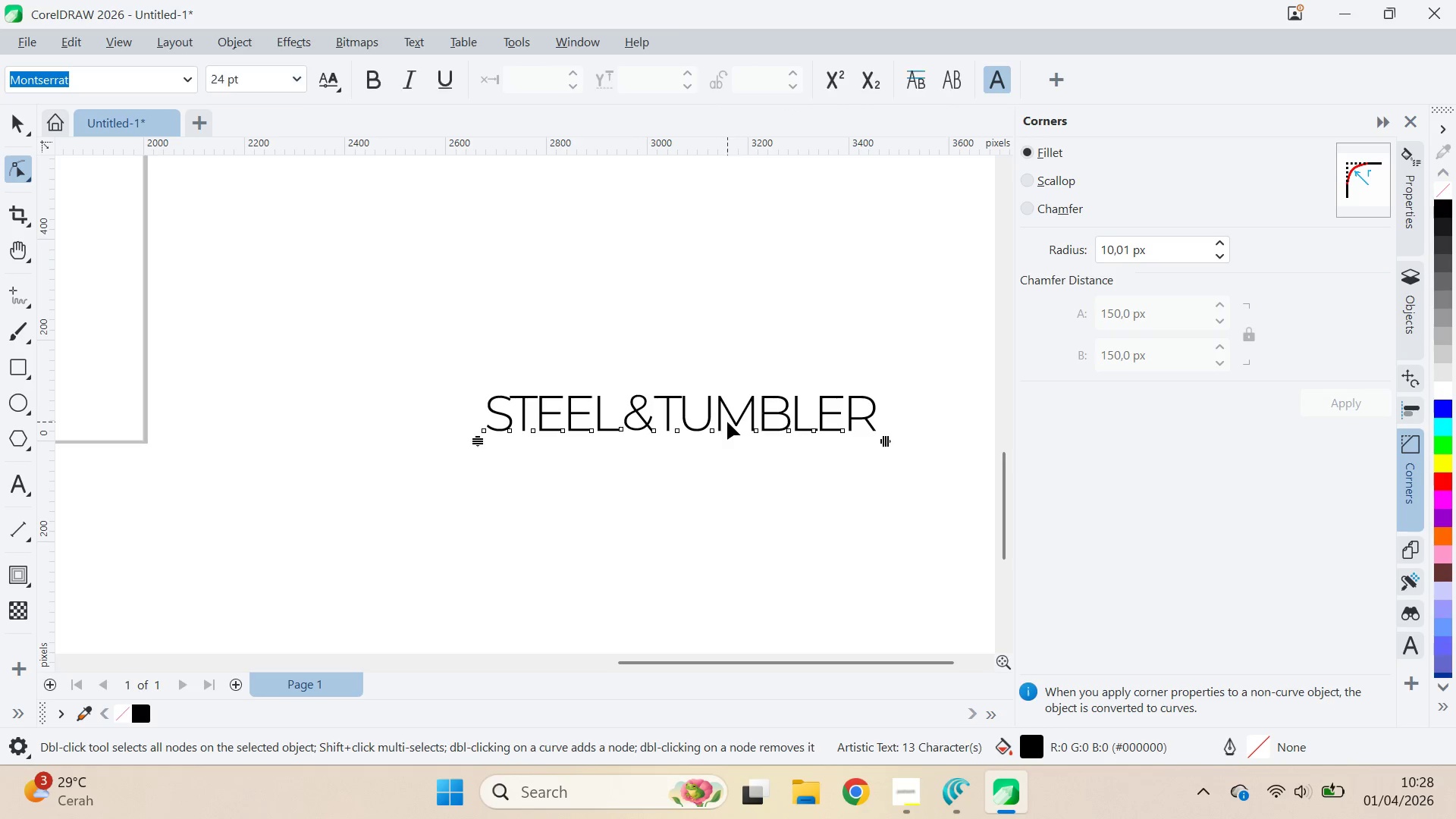 
key(Control+Z)
 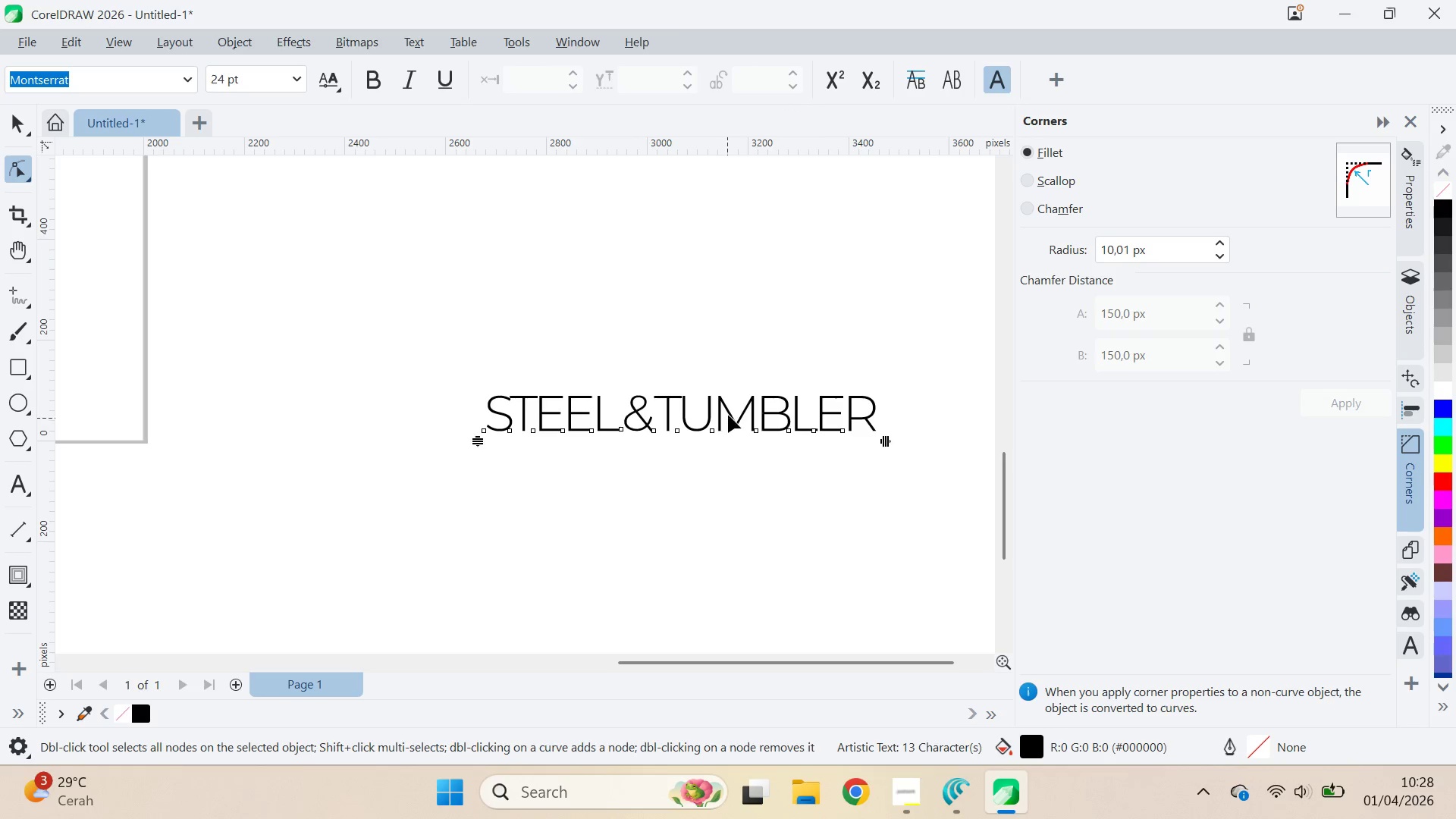 
key(Control+Z)
 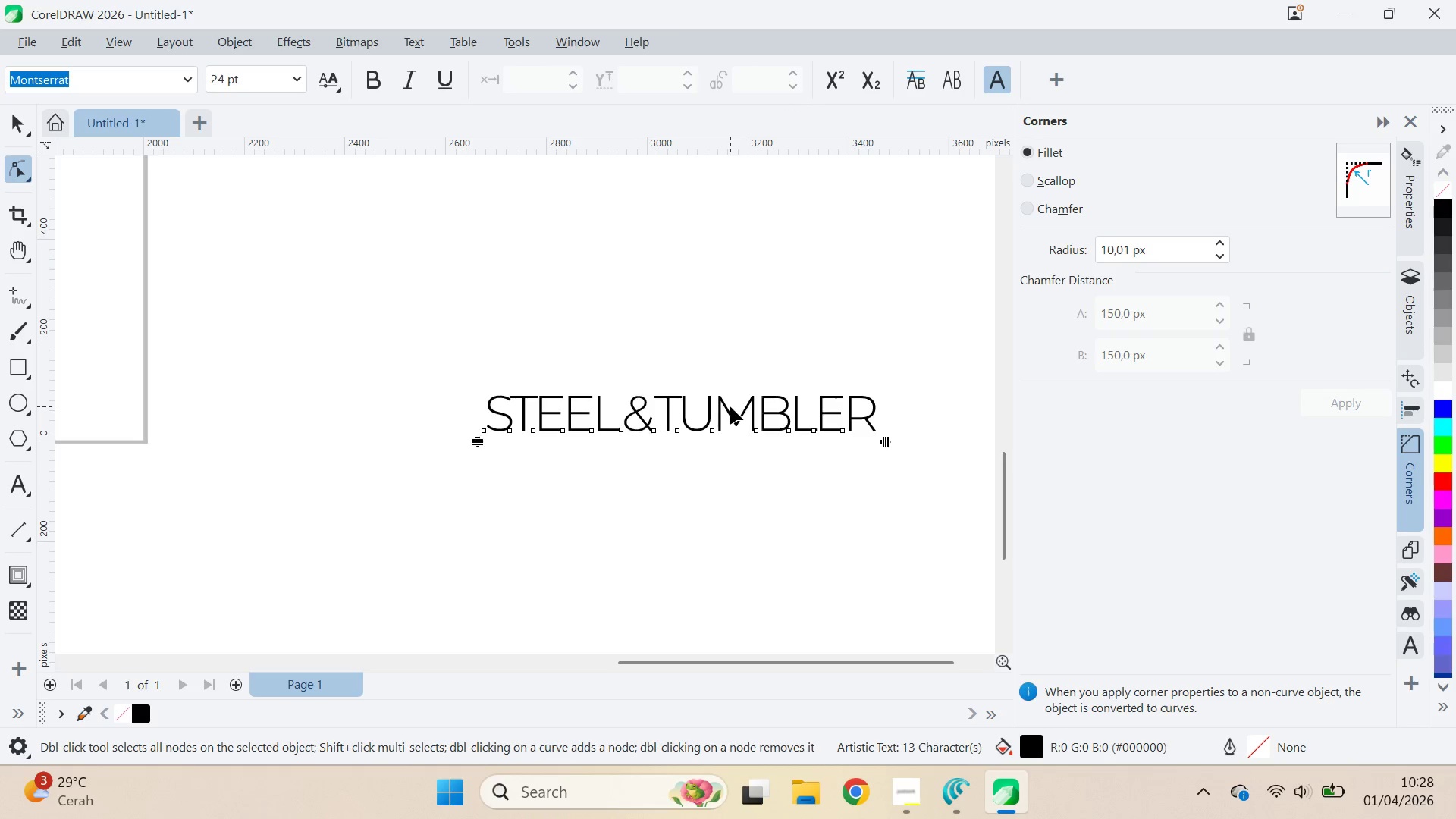 
key(Control+Z)
 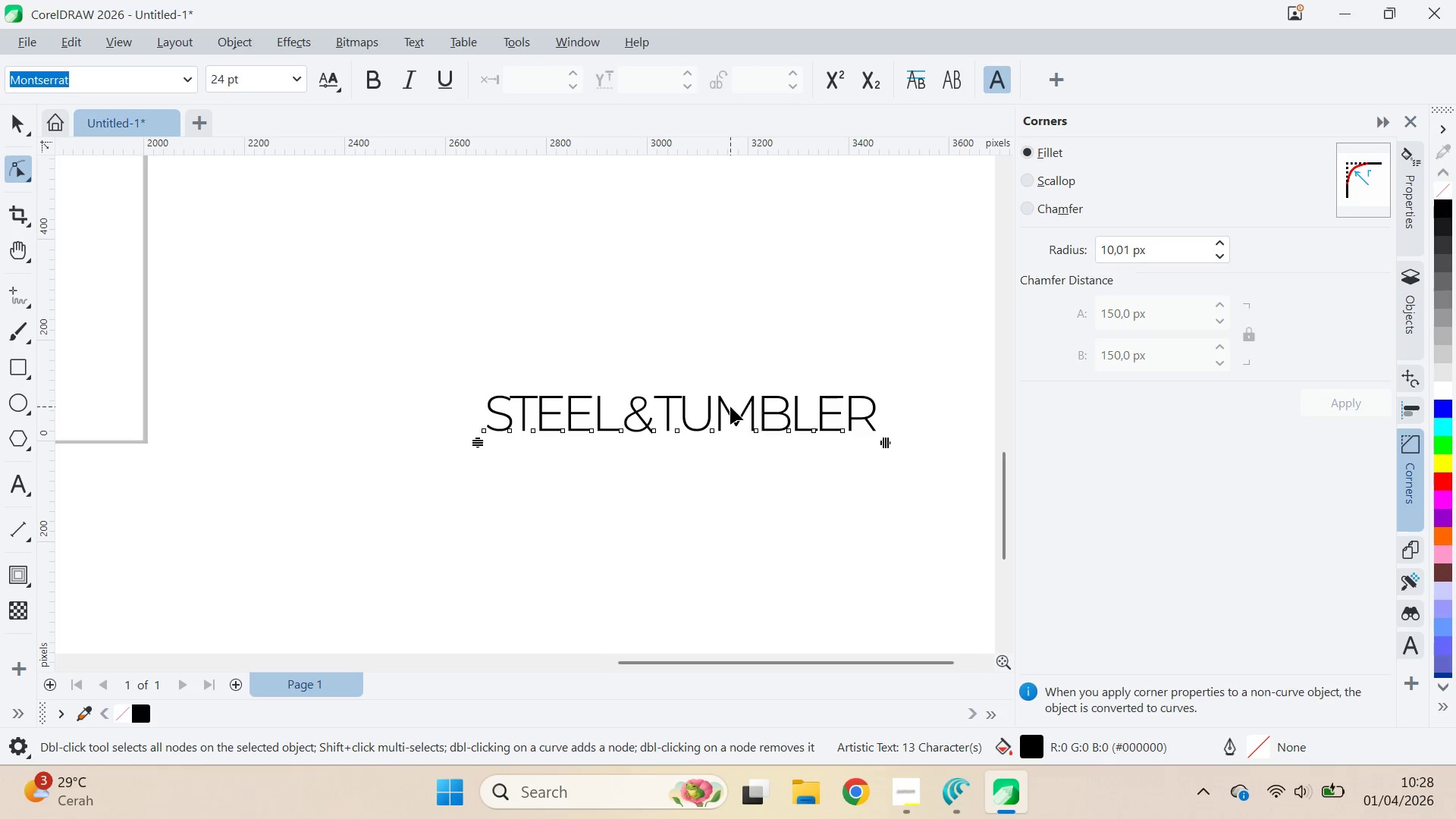 
key(Control+Z)
 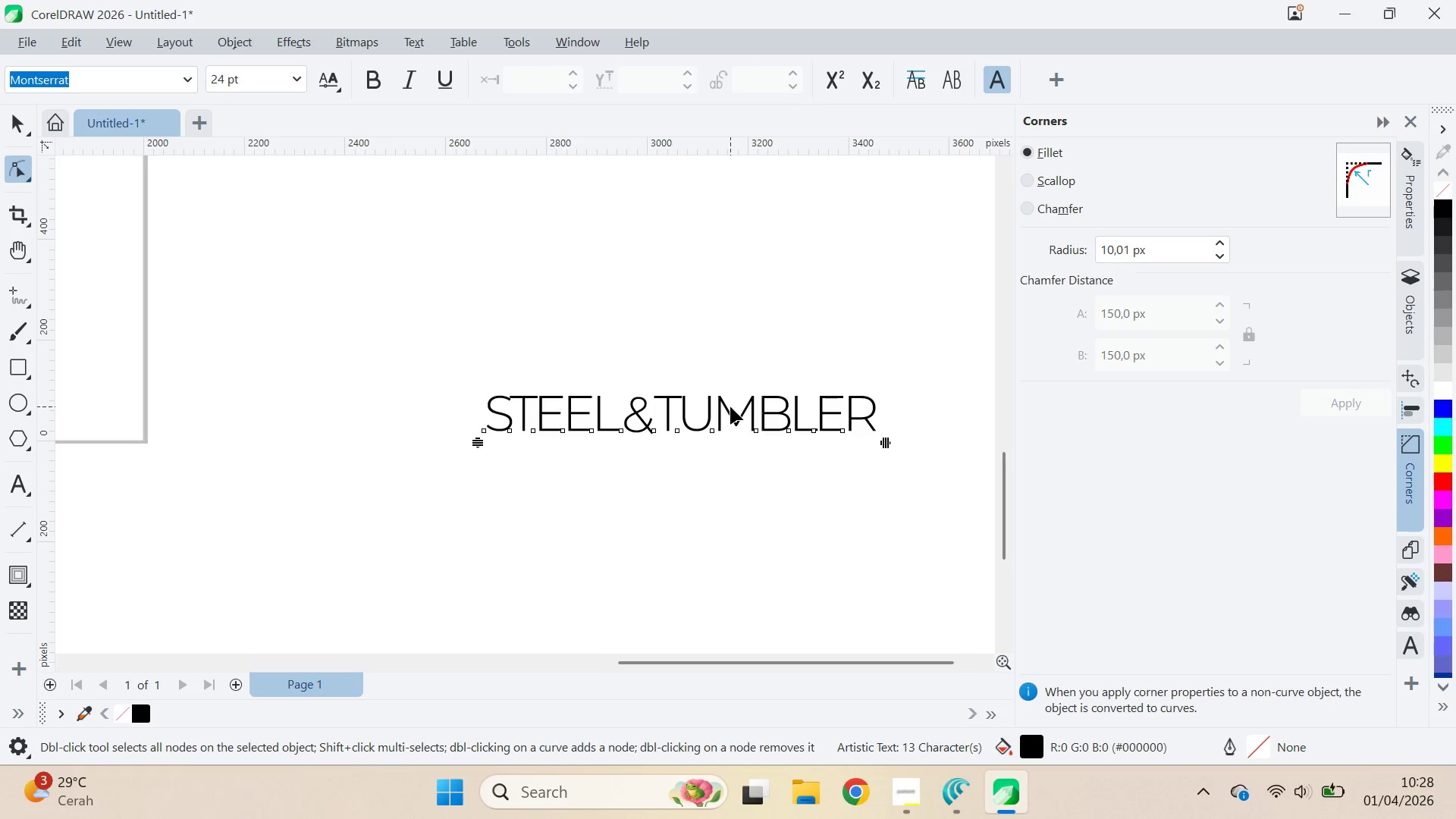 
key(Control+Z)
 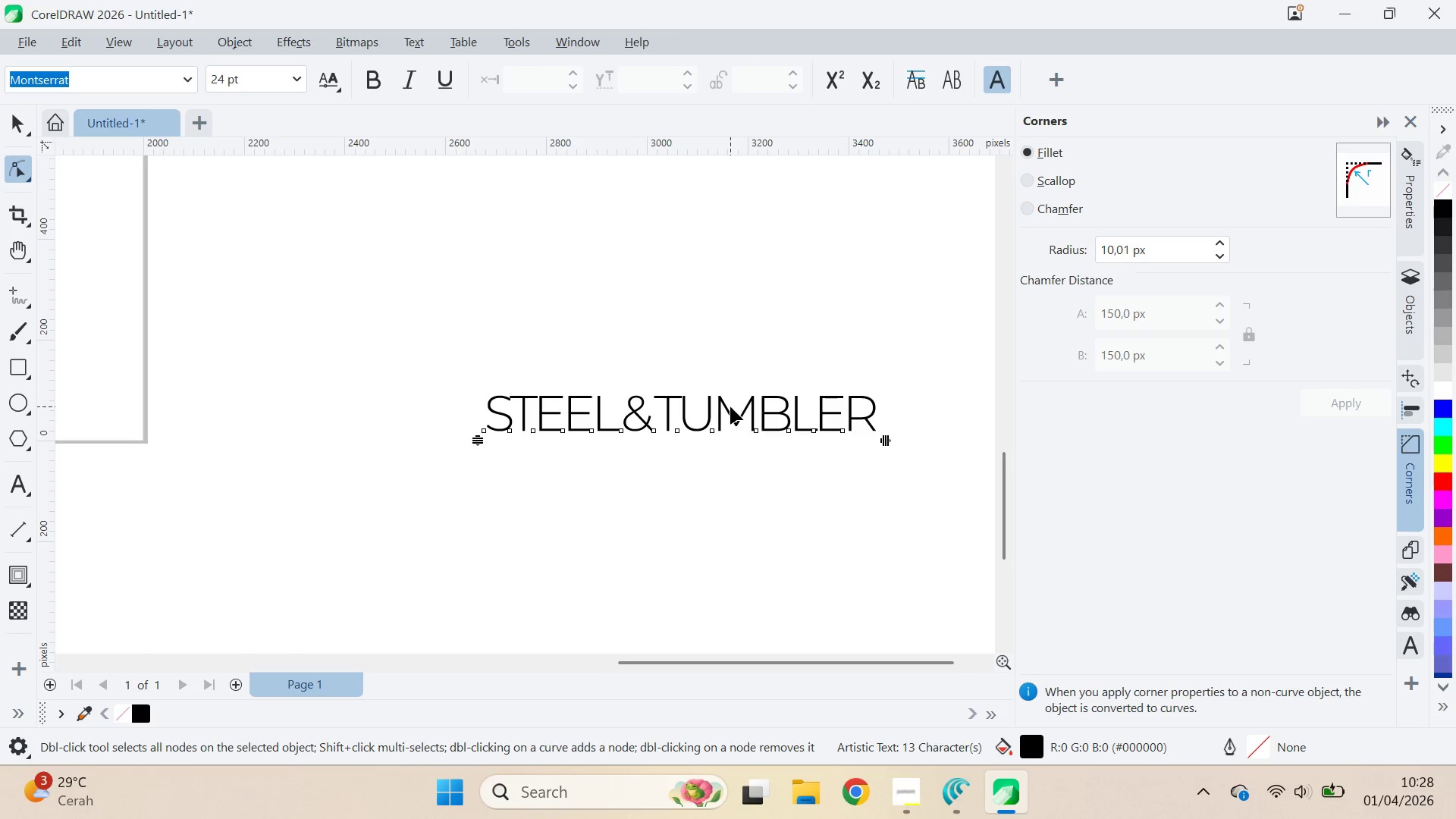 
key(Control+Z)
 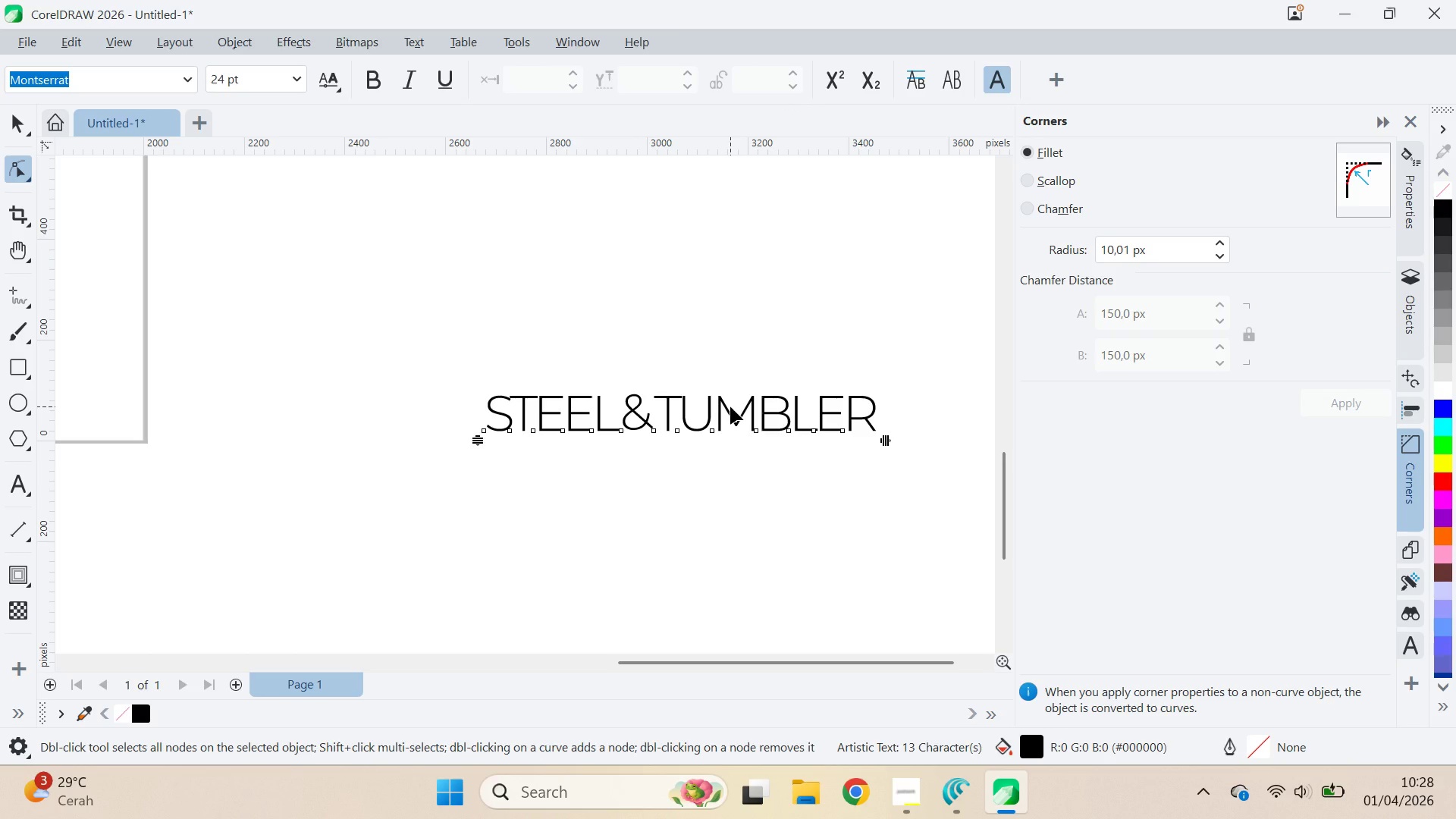 
key(Control+Z)
 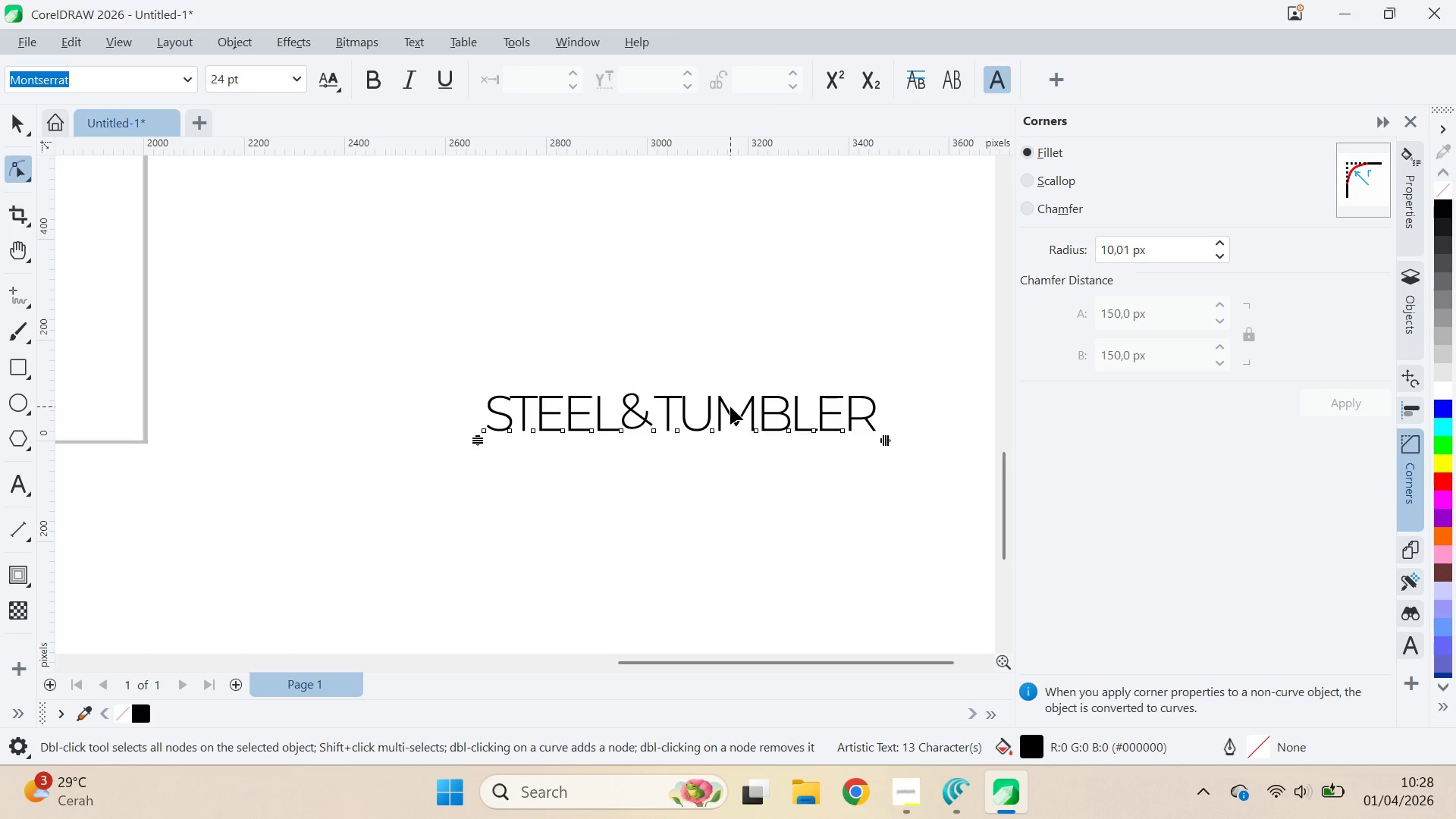 
key(Control+Z)
 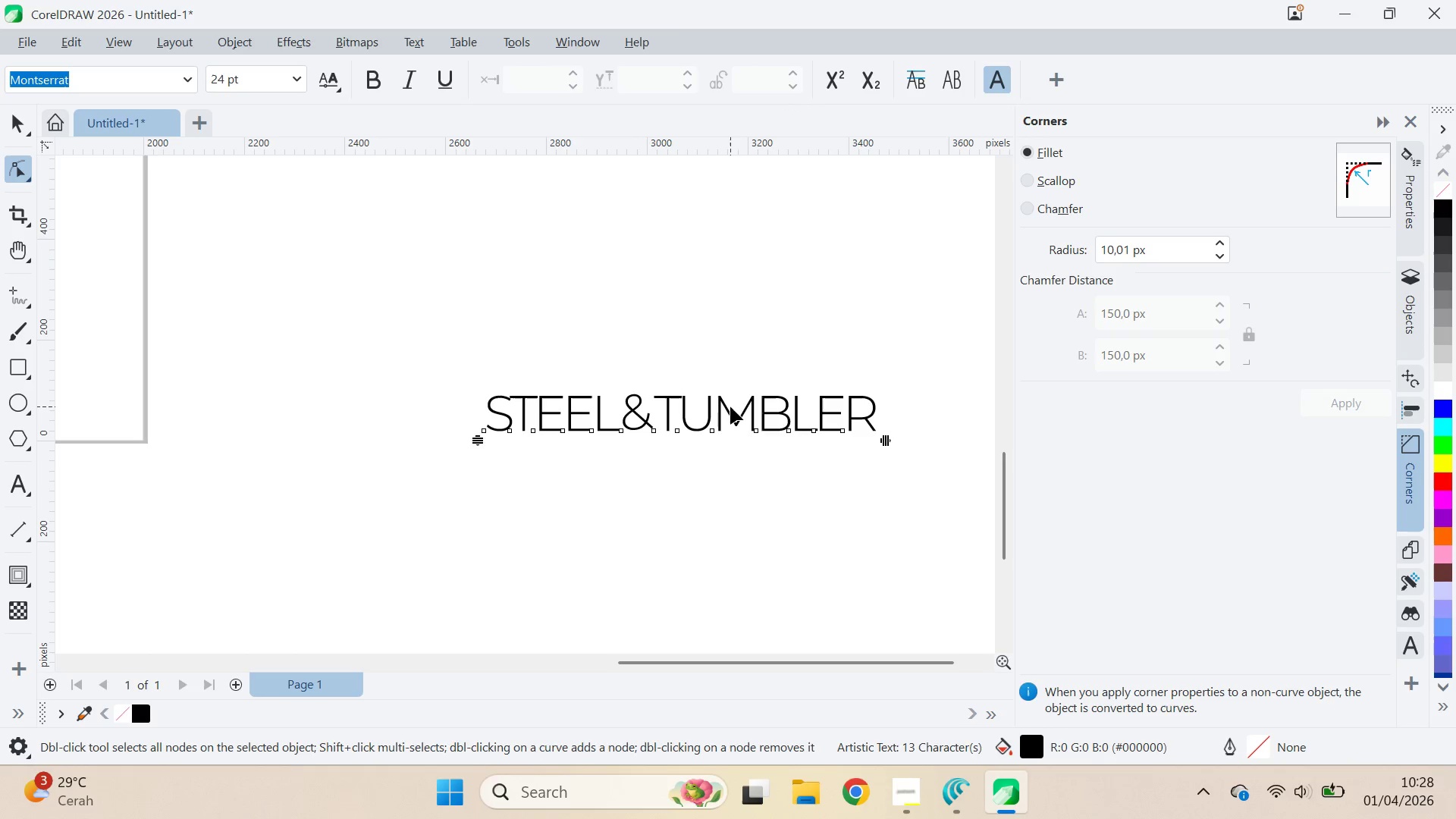 
key(Control+Z)
 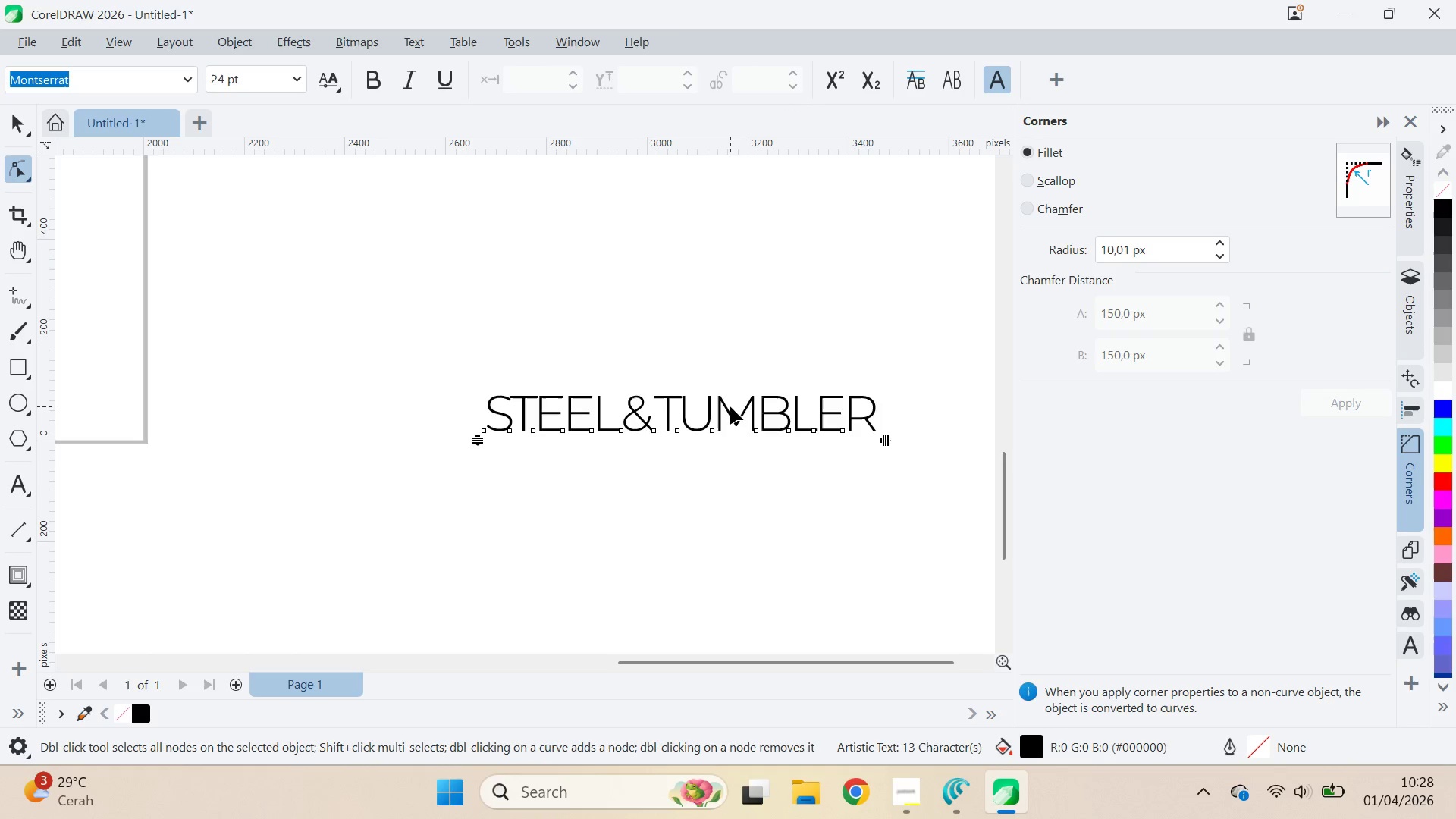 
key(Control+Z)
 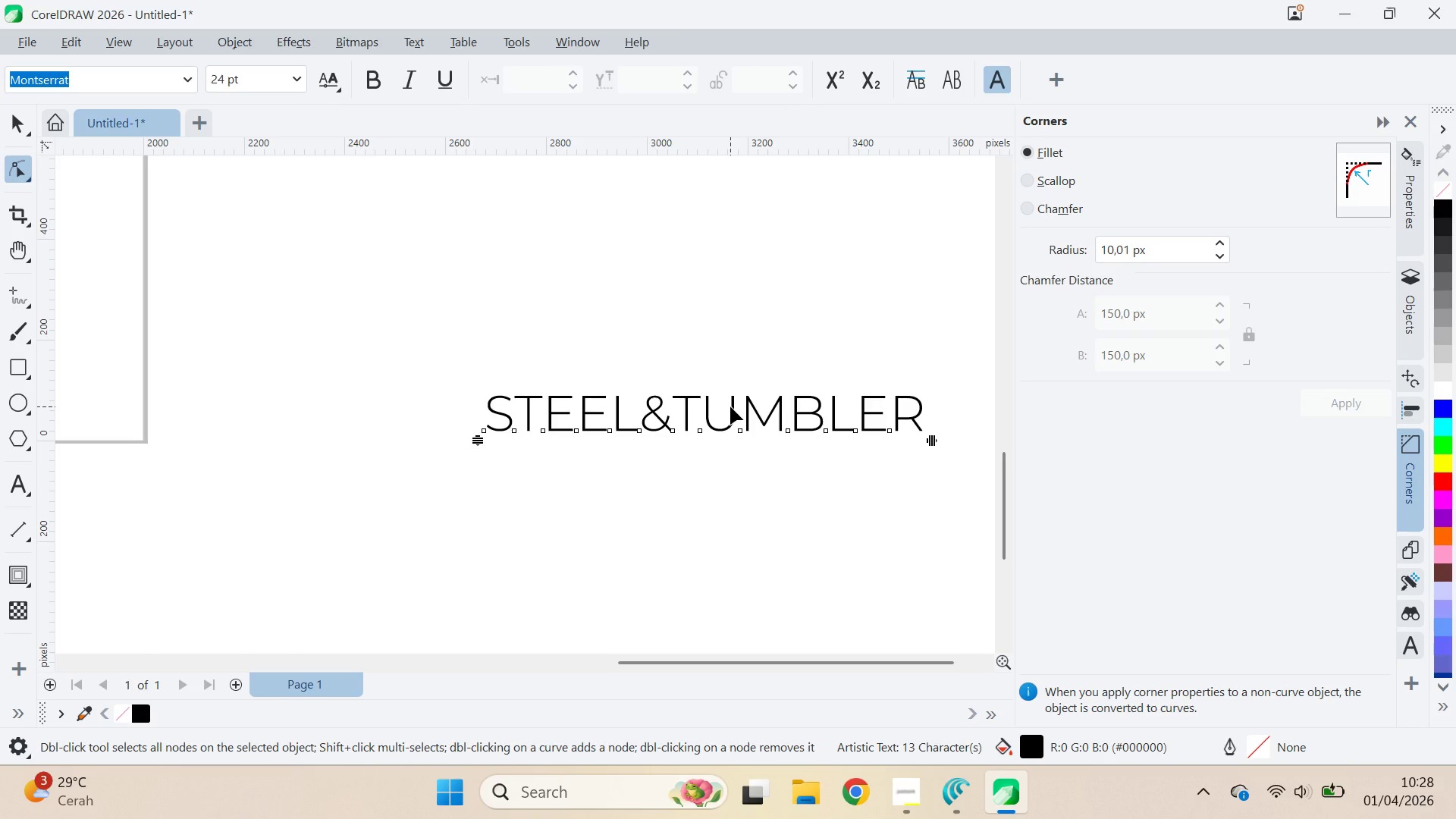 
key(Control+Shift+Z)
 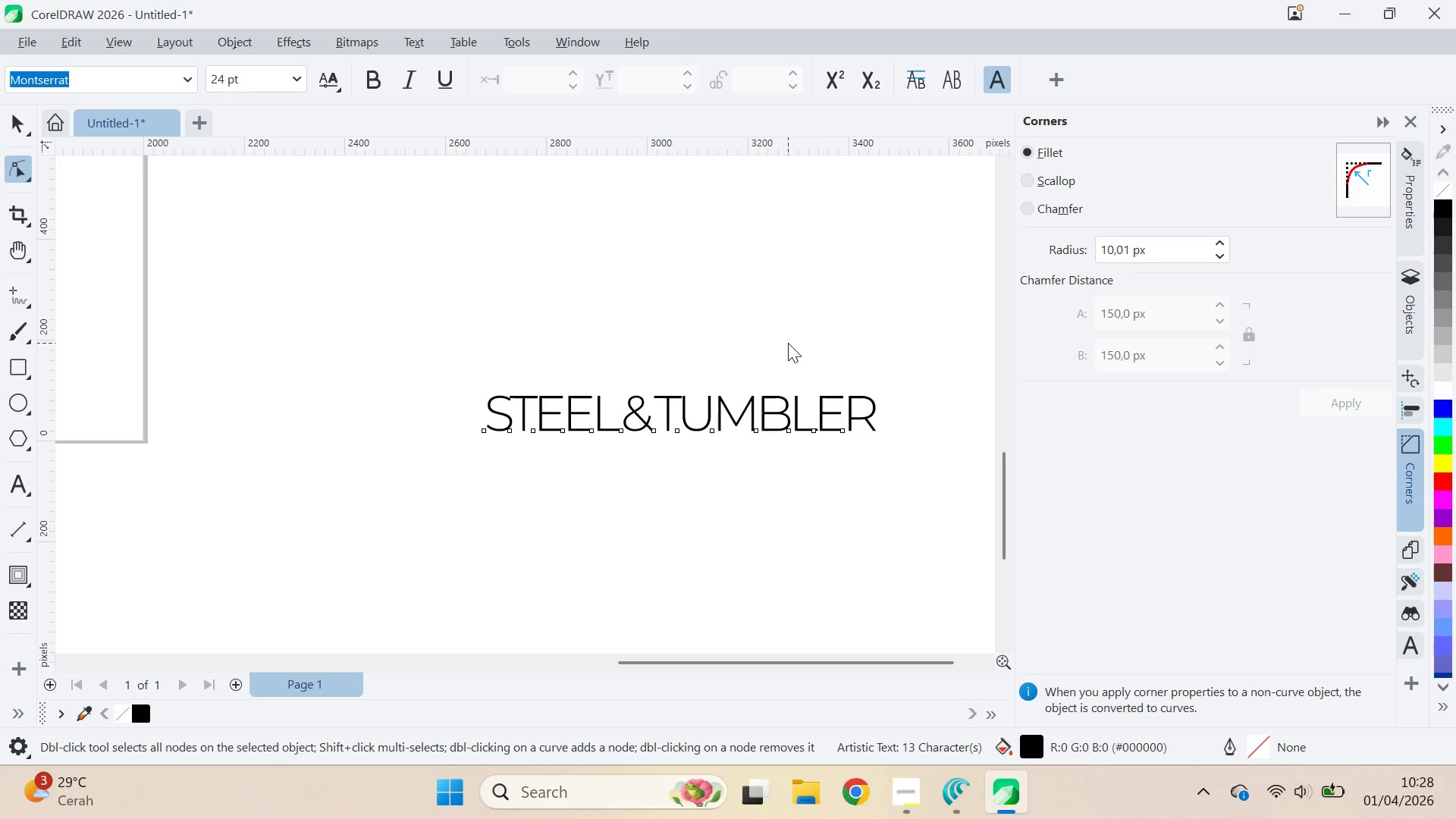 
key(Alt+AltLeft)
 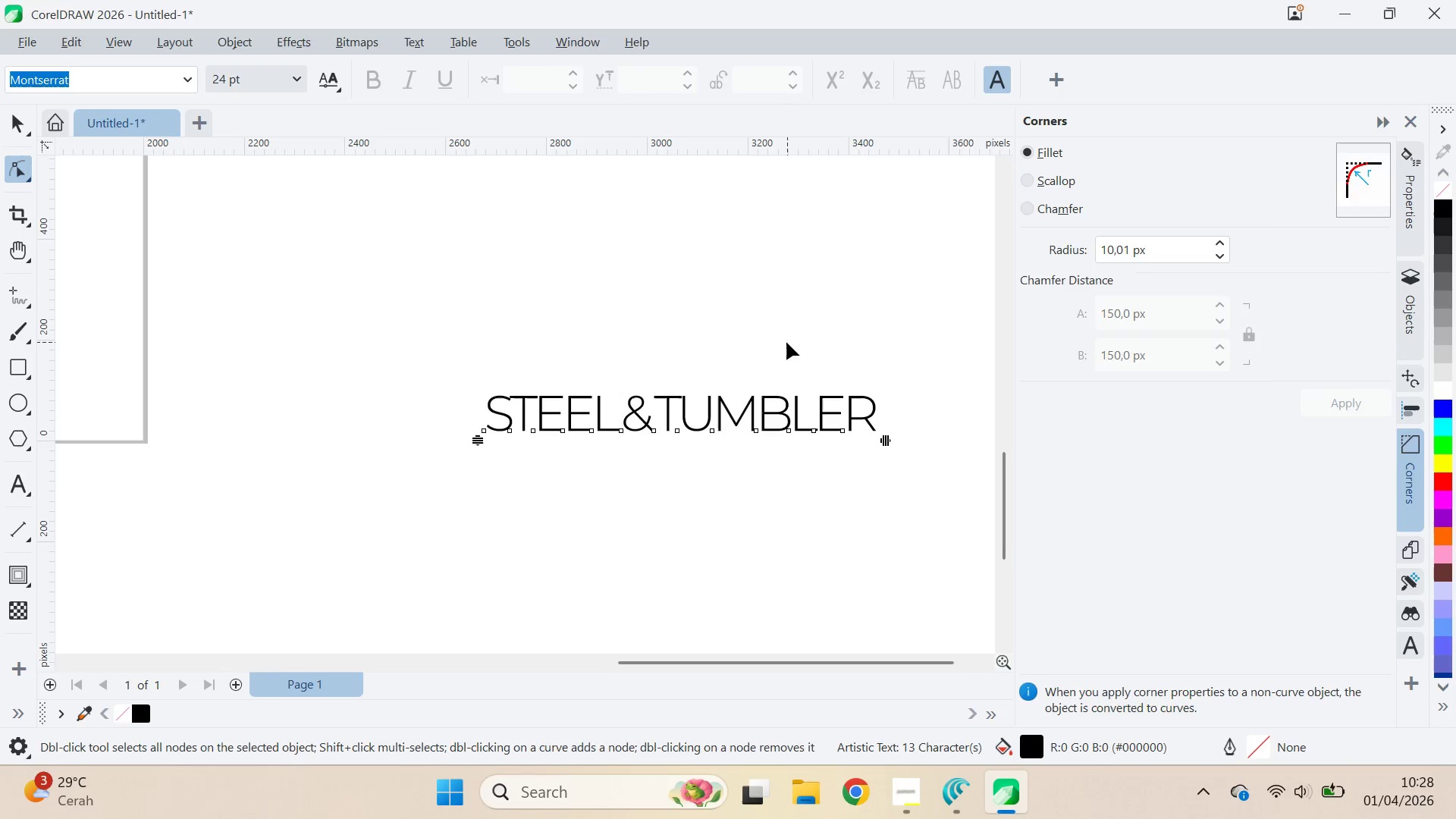 
key(Alt+Tab)
 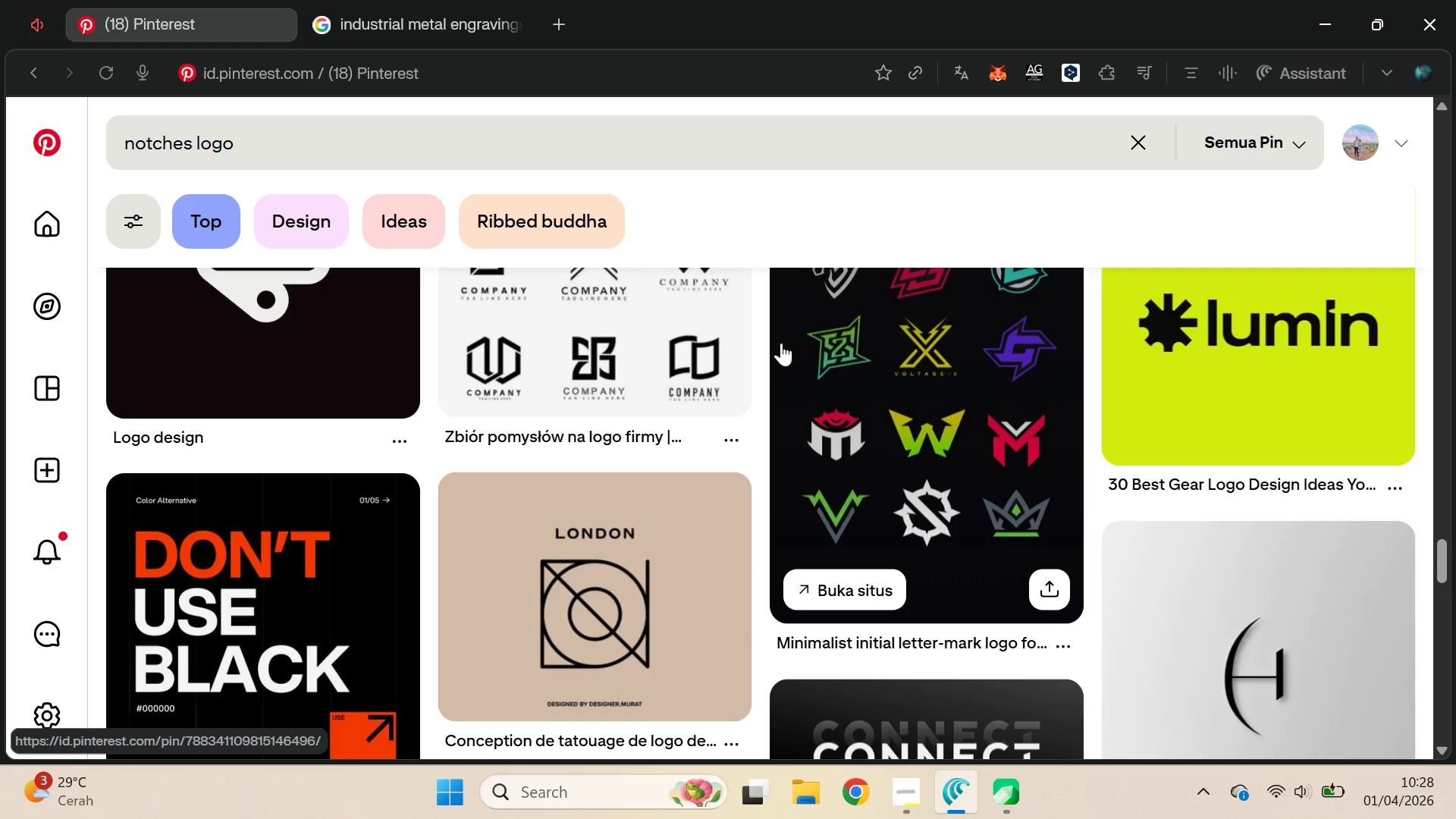 
key(Alt+Tab)
 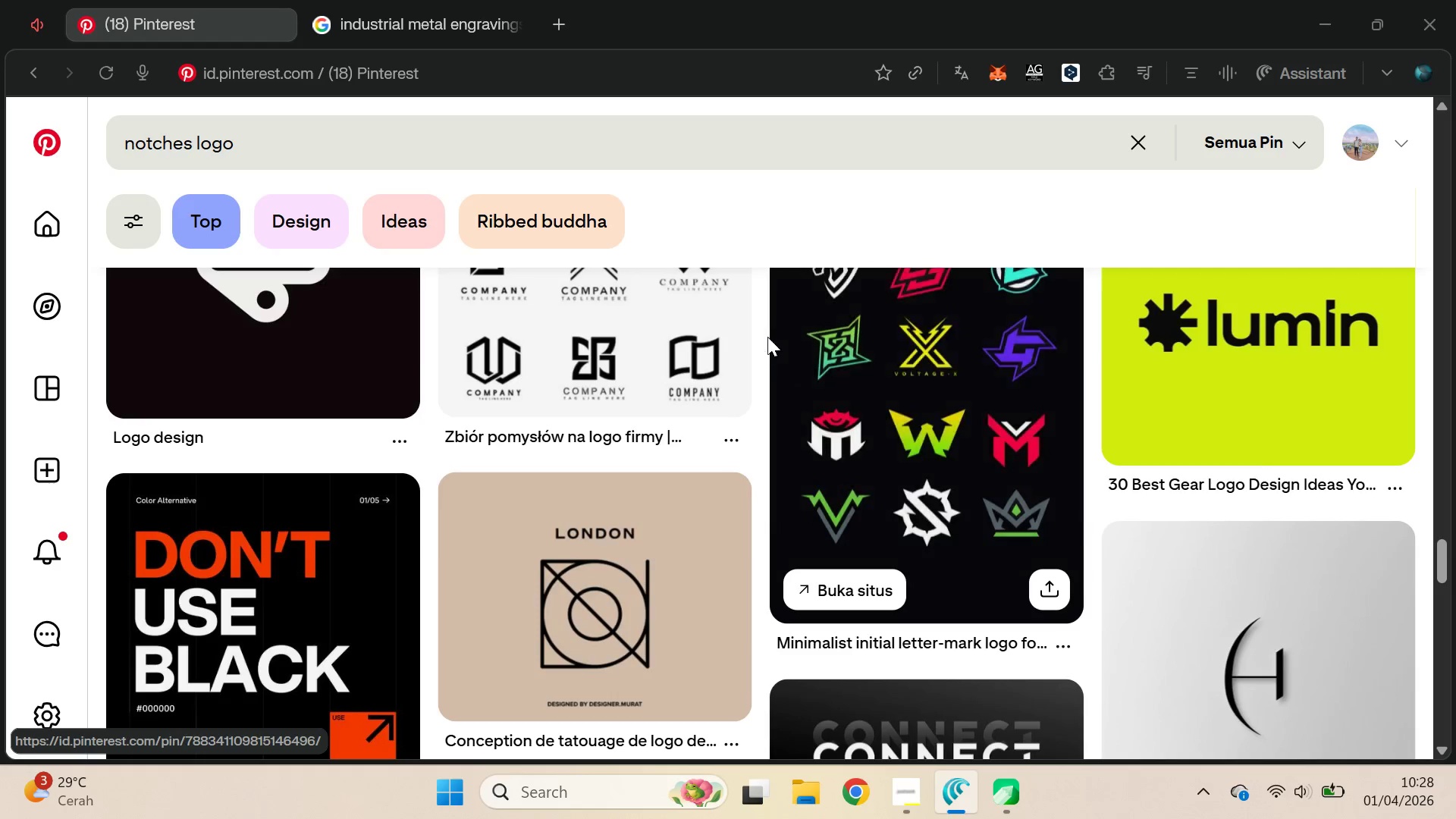 
key(Alt+Tab)